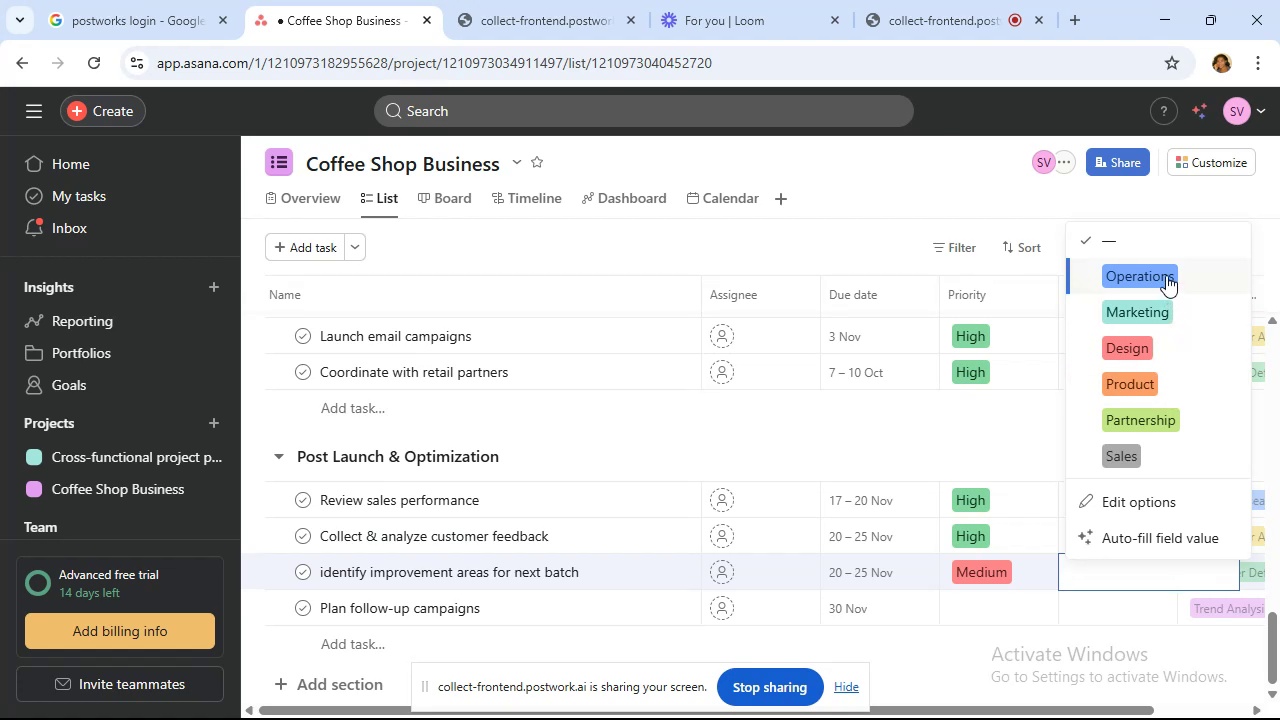 
left_click([1166, 275])
 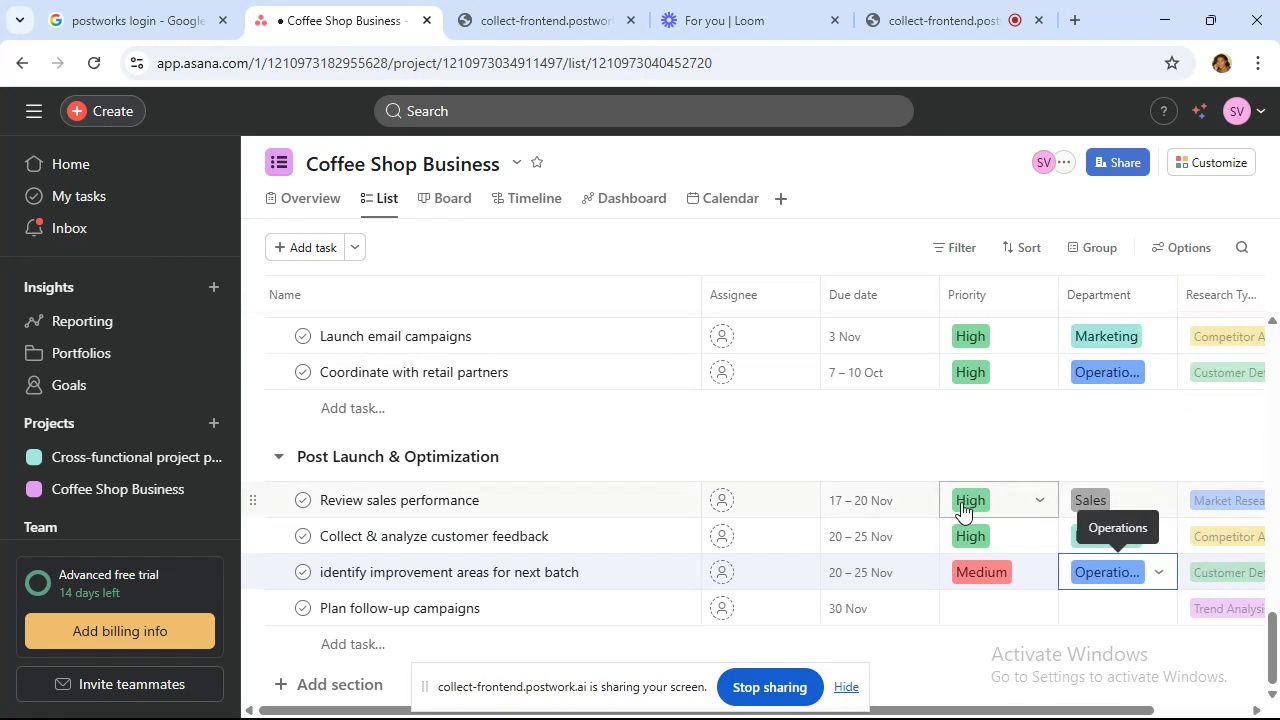 
scroll: coordinate [961, 502], scroll_direction: down, amount: 2.0
 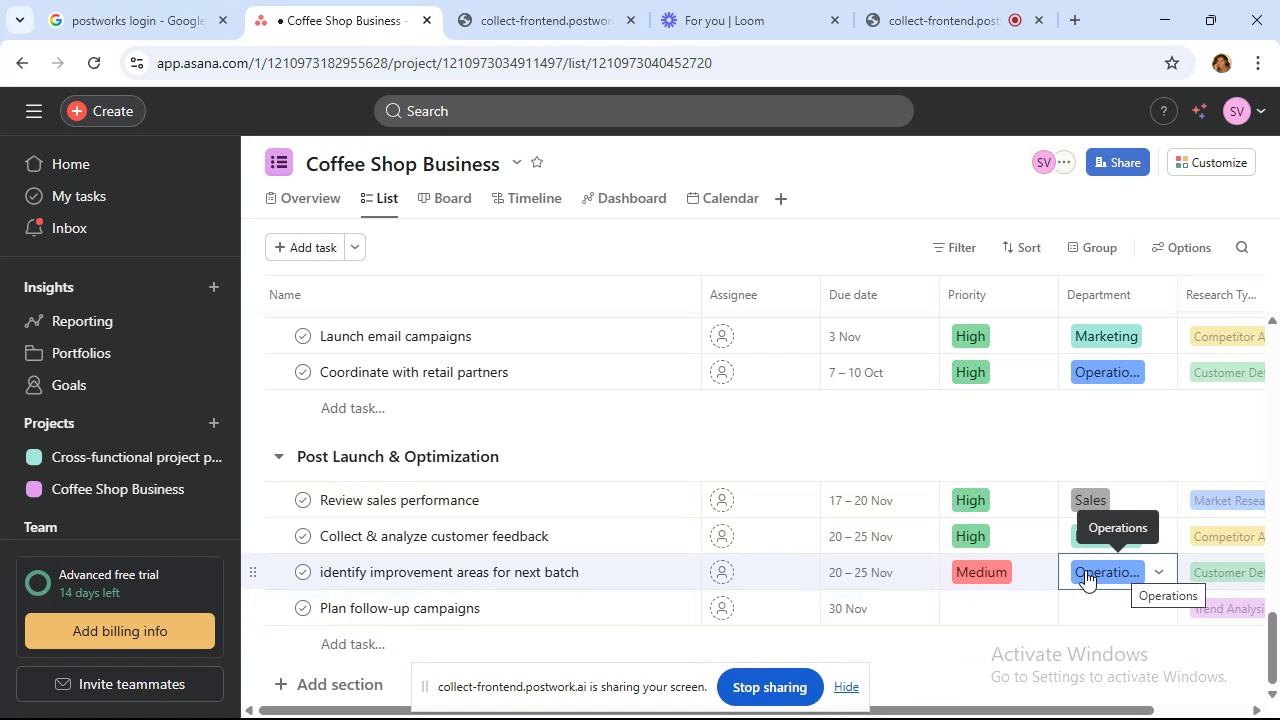 
left_click([1007, 603])
 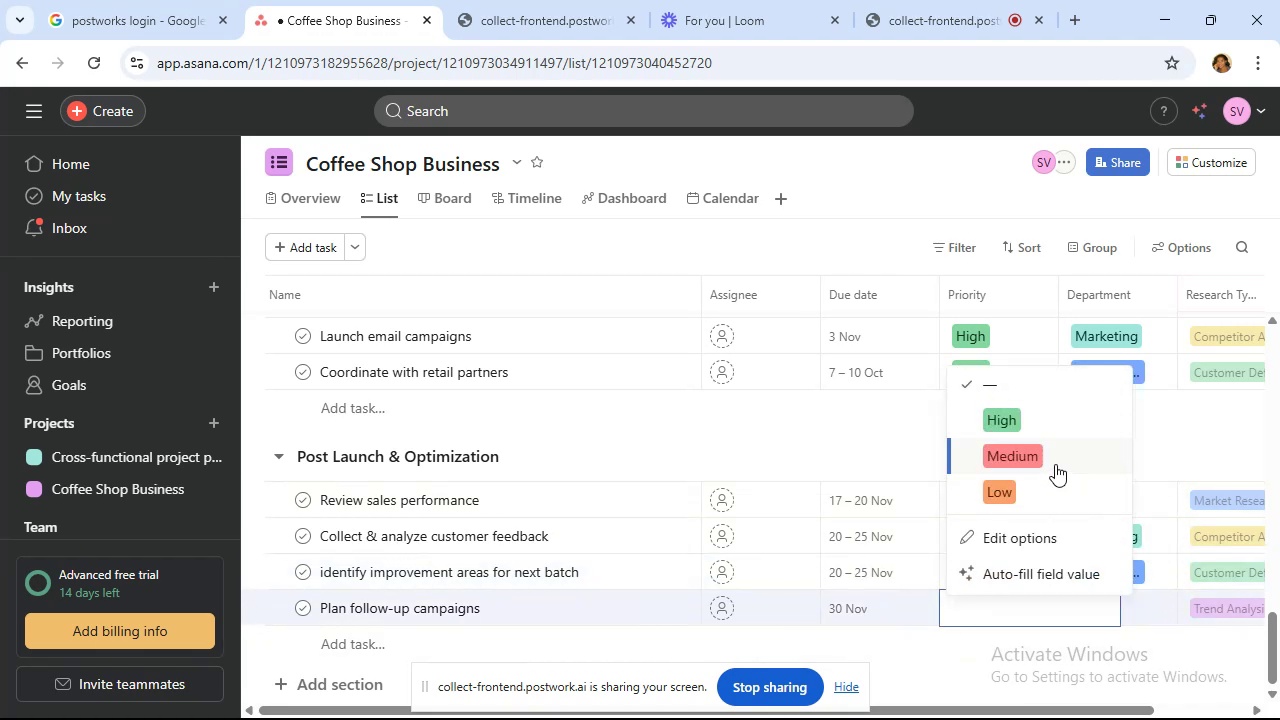 
left_click([1055, 464])
 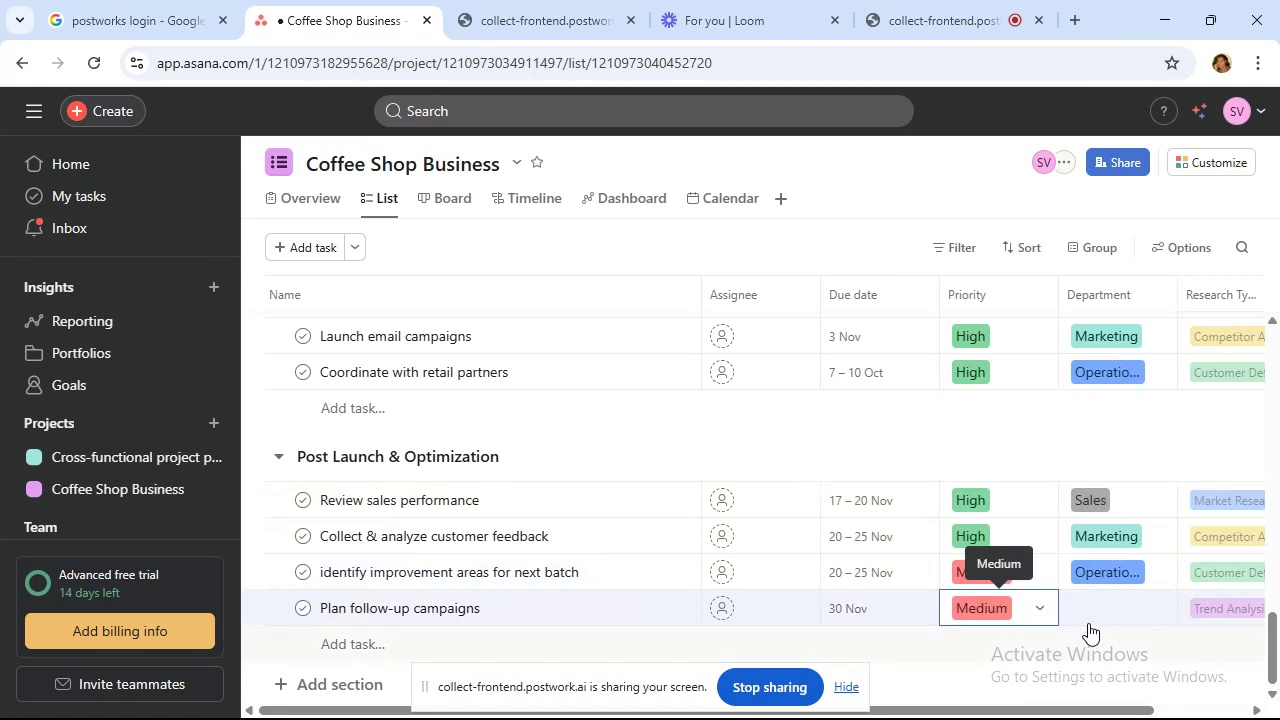 
left_click([1093, 609])
 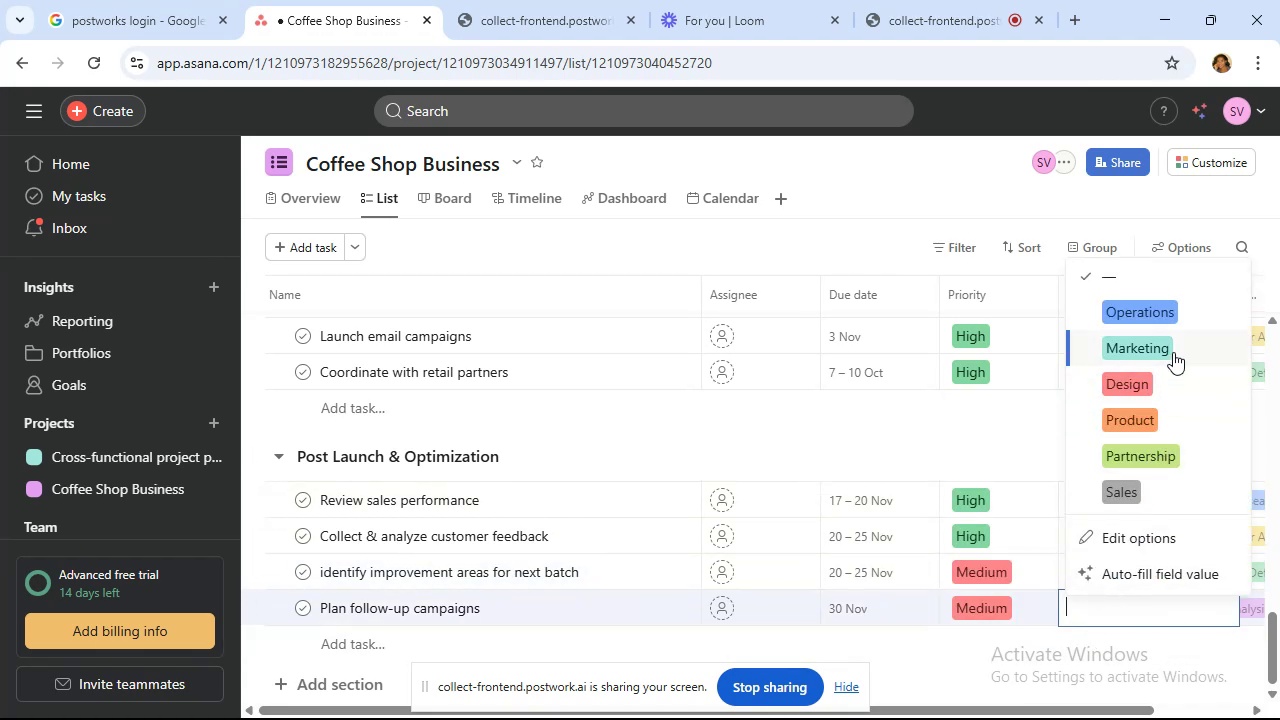 
left_click([1173, 352])
 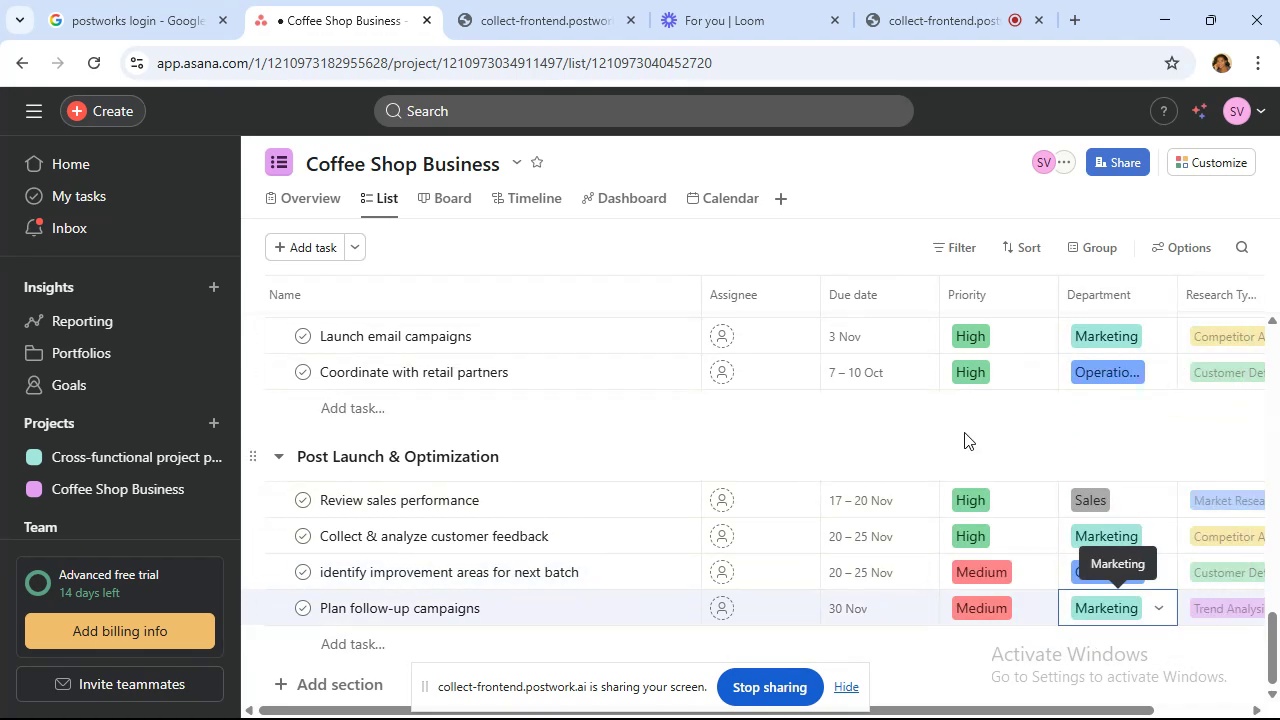 
scroll: coordinate [962, 433], scroll_direction: down, amount: 2.0
 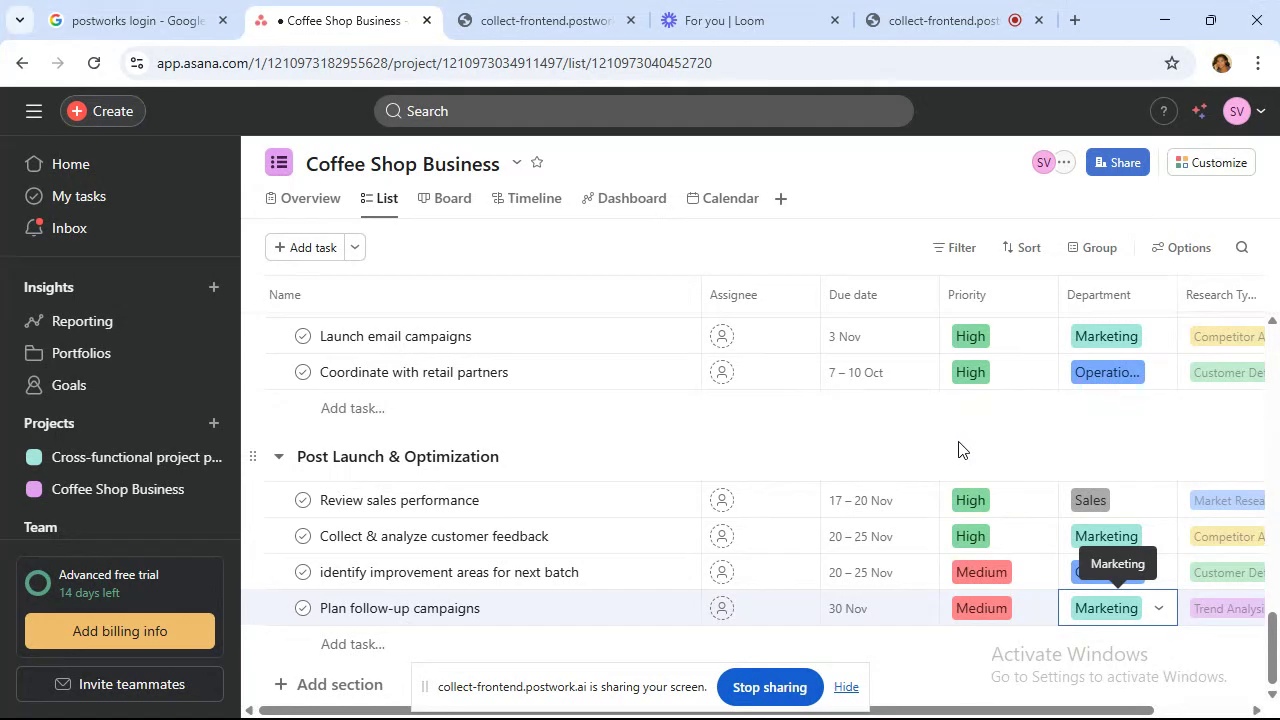 
scroll: coordinate [954, 516], scroll_direction: up, amount: 17.0
 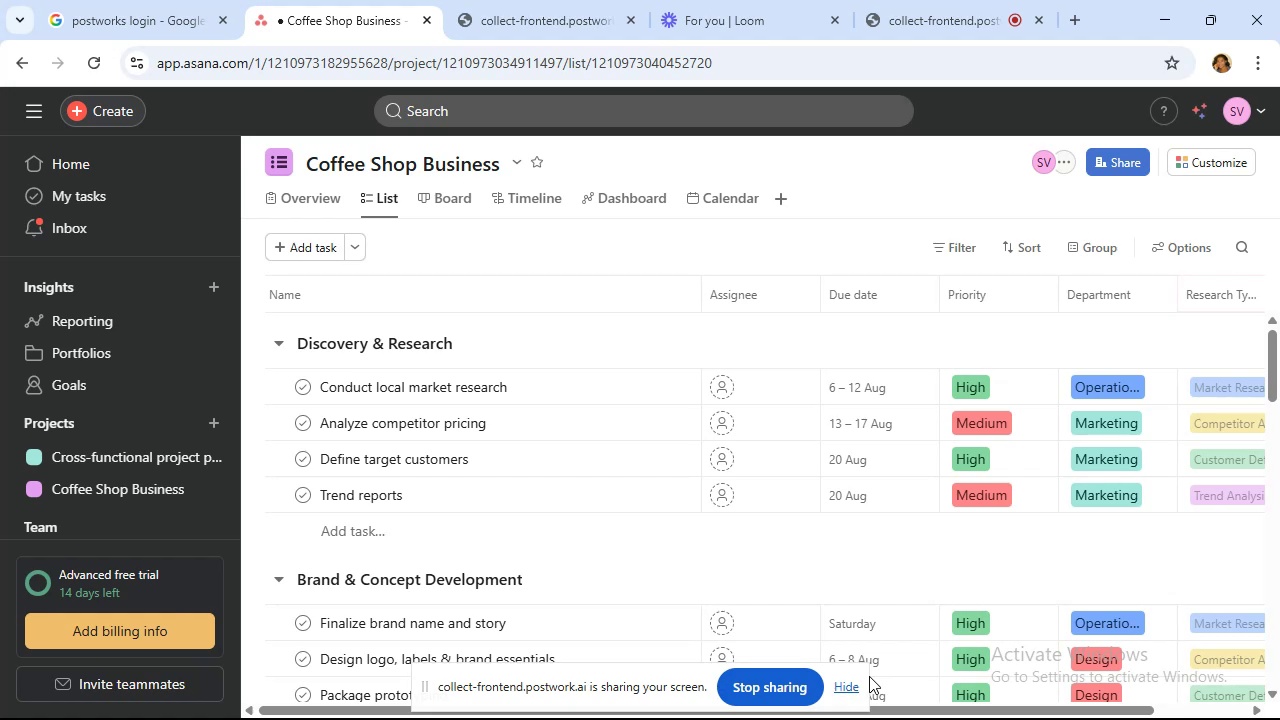 
wait(53.01)
 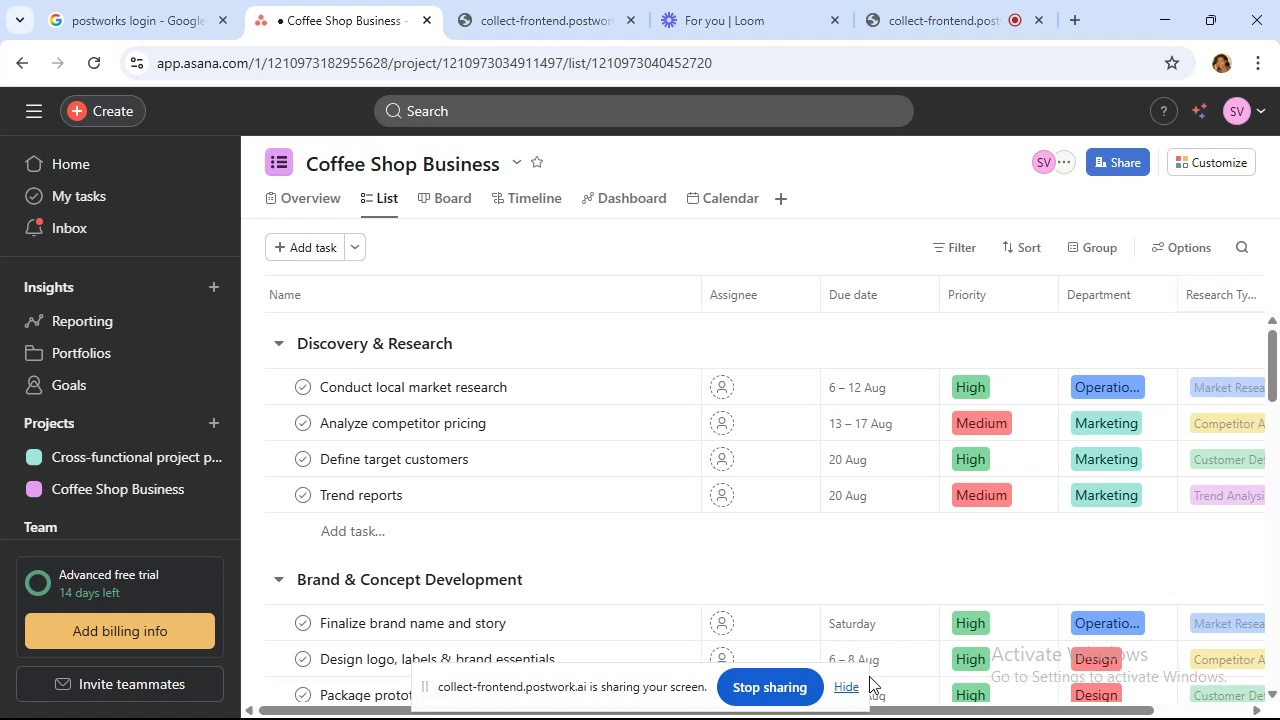 
scroll: coordinate [555, 627], scroll_direction: down, amount: 2.0
 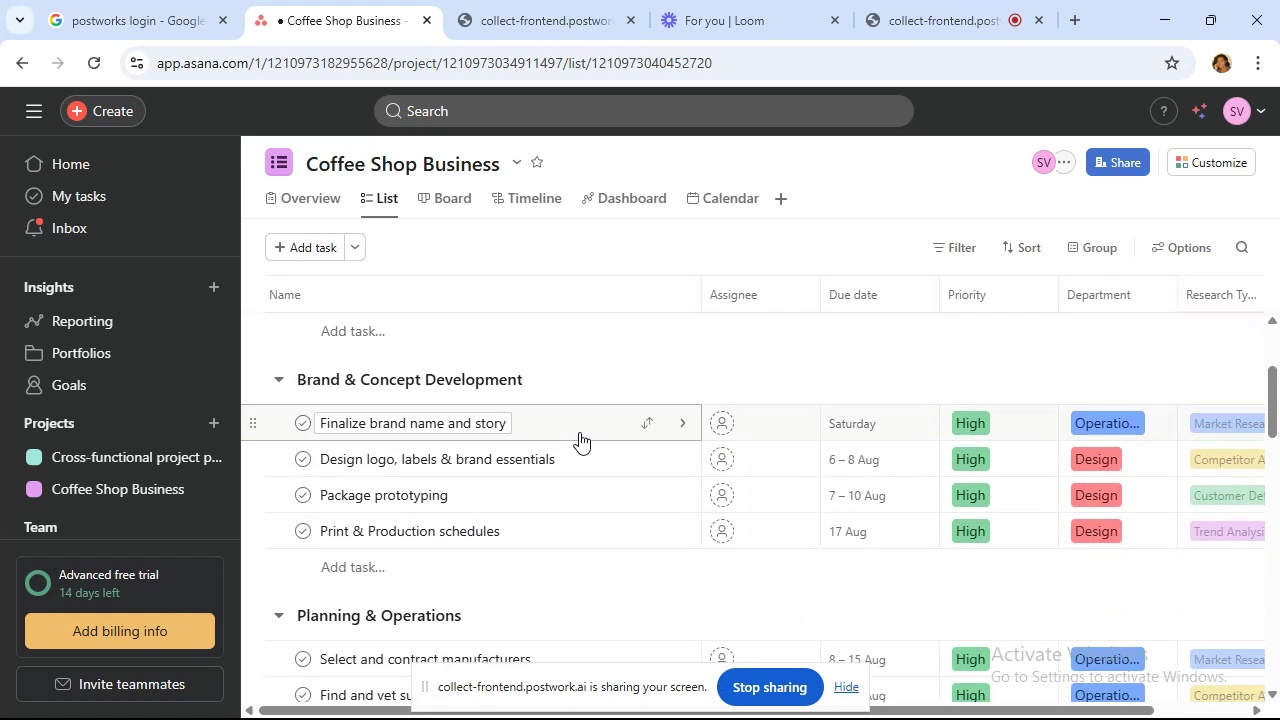 
left_click([579, 432])
 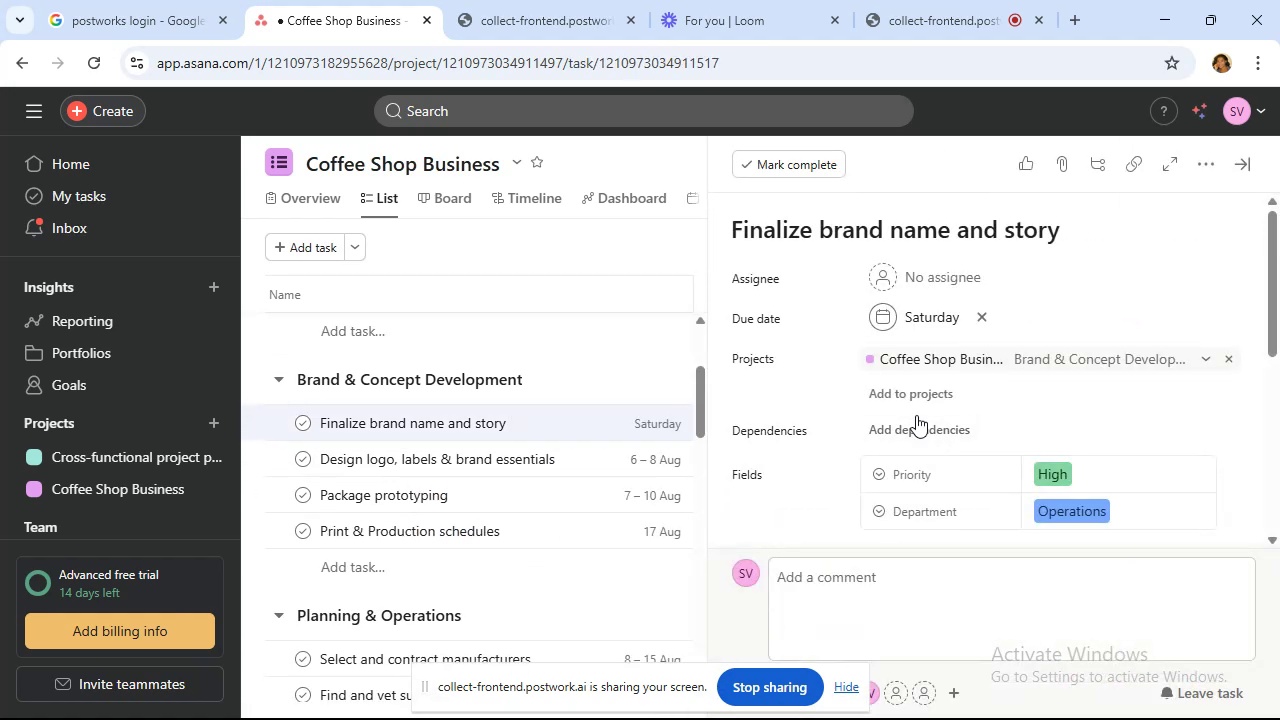 
left_click([920, 422])
 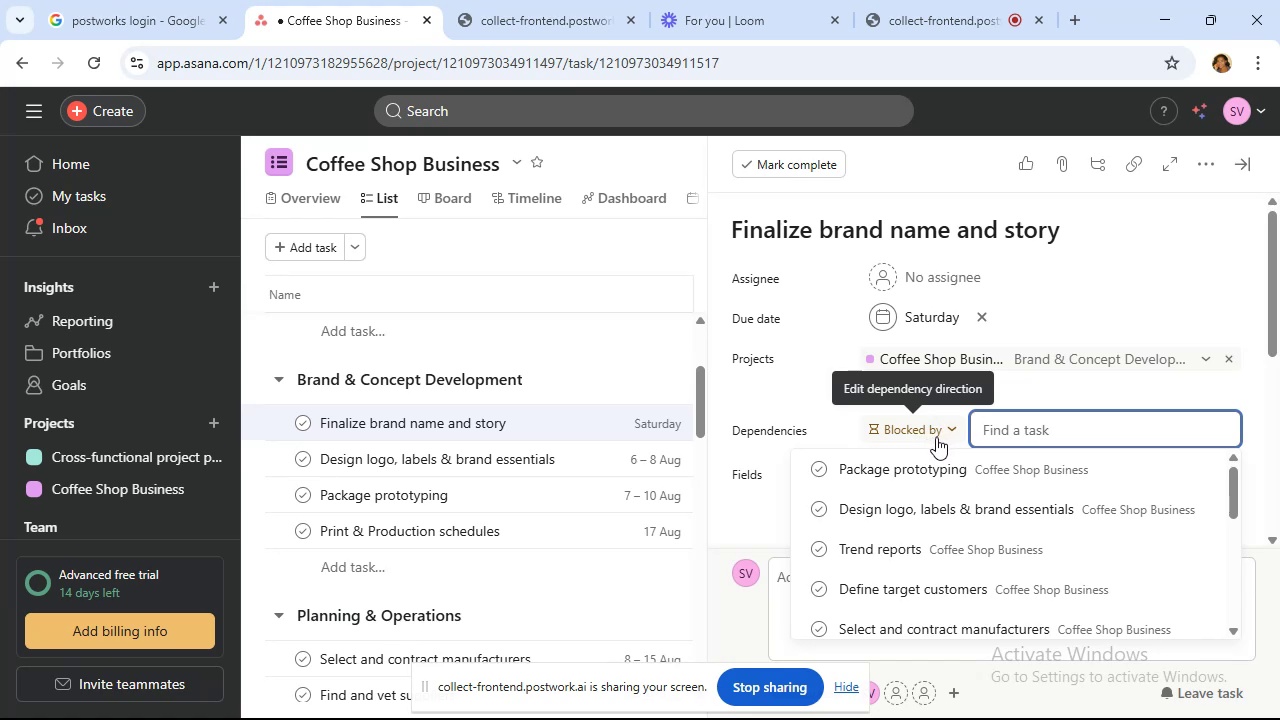 
wait(8.2)
 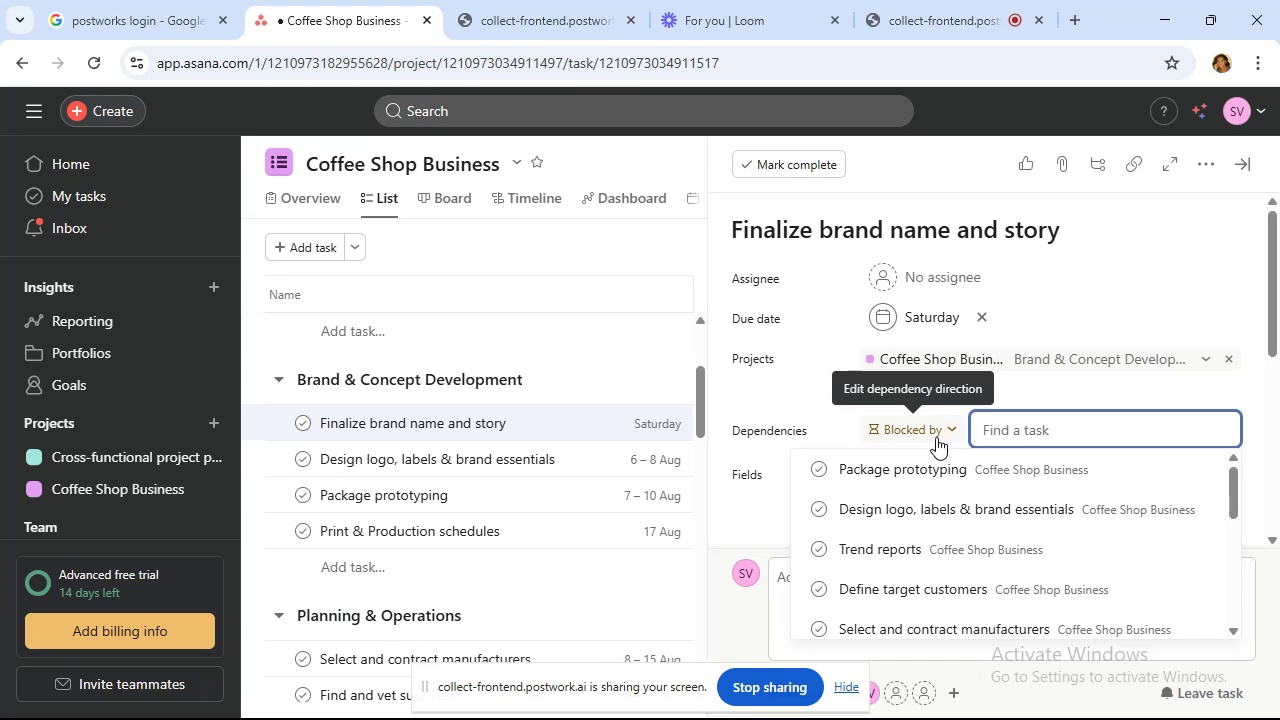 
left_click([972, 508])
 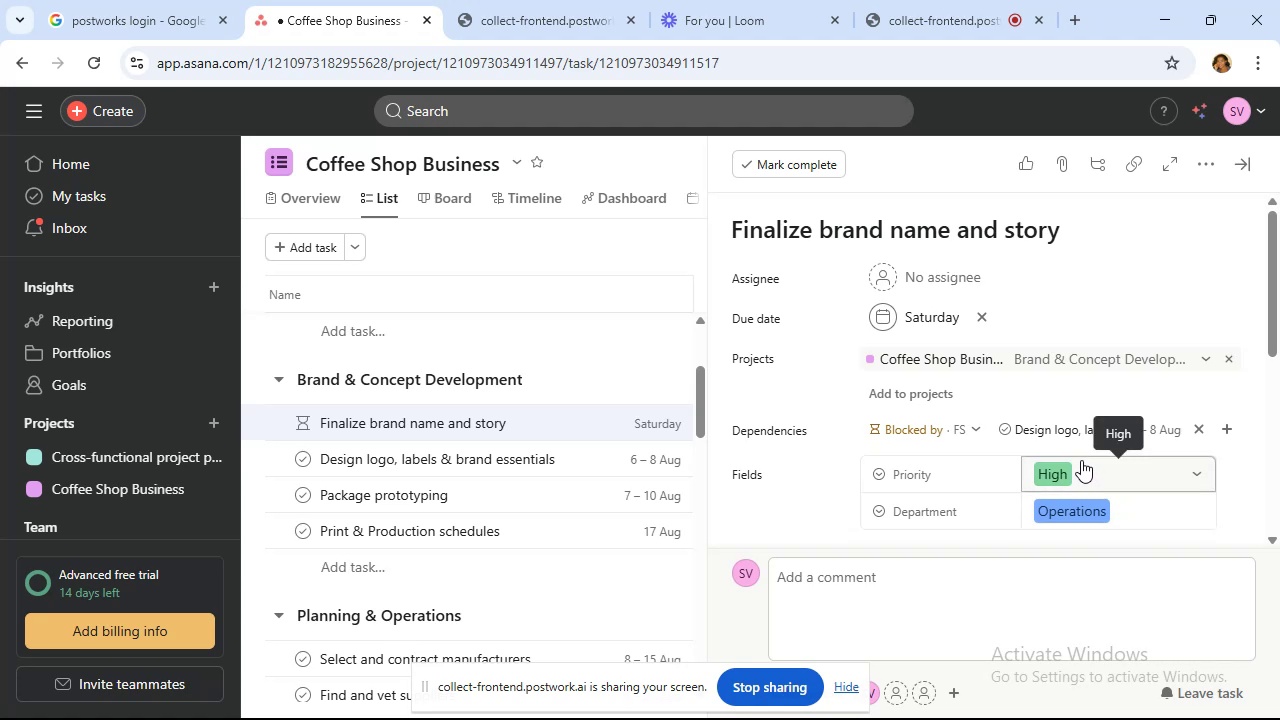 
wait(9.07)
 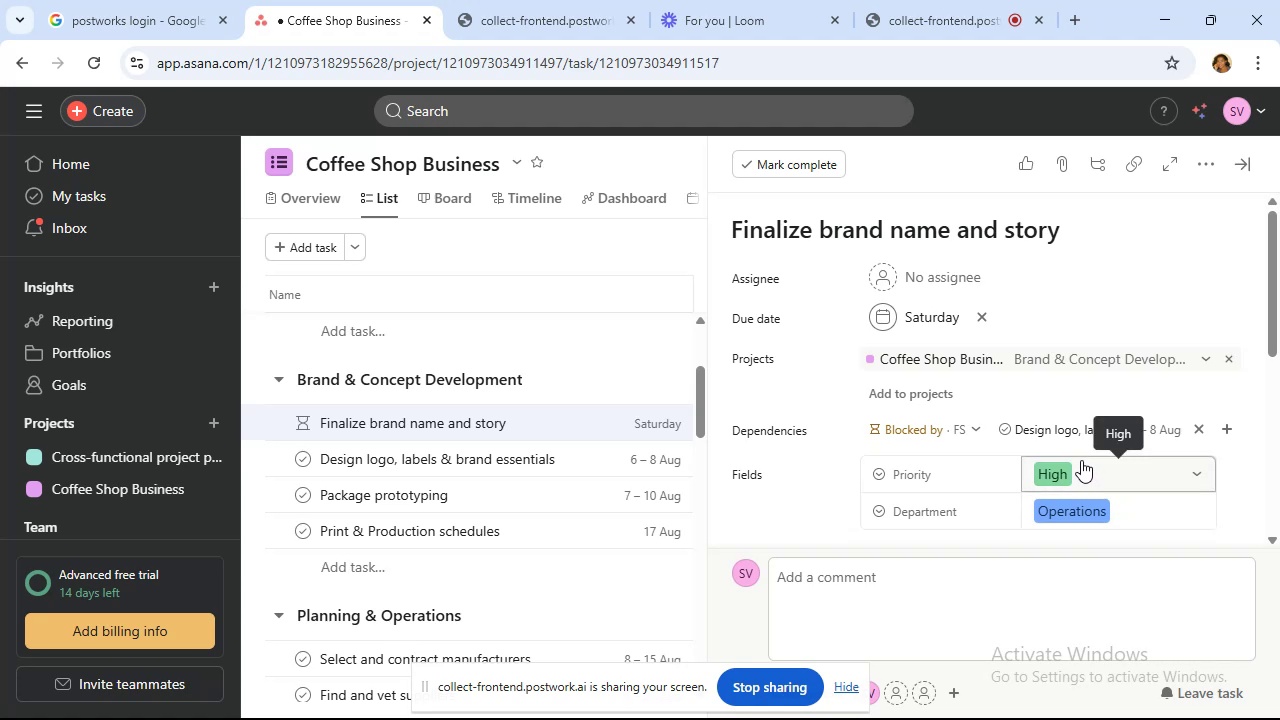 
left_click([960, 437])
 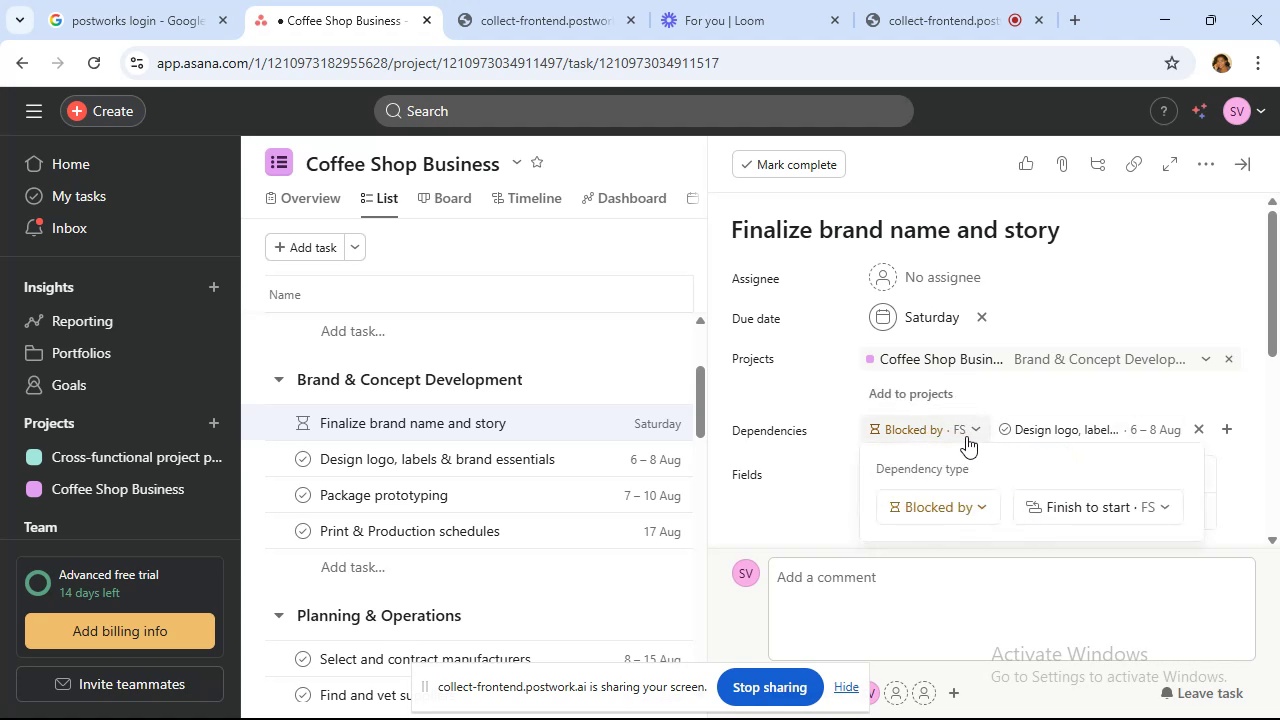 
mouse_move([975, 524])
 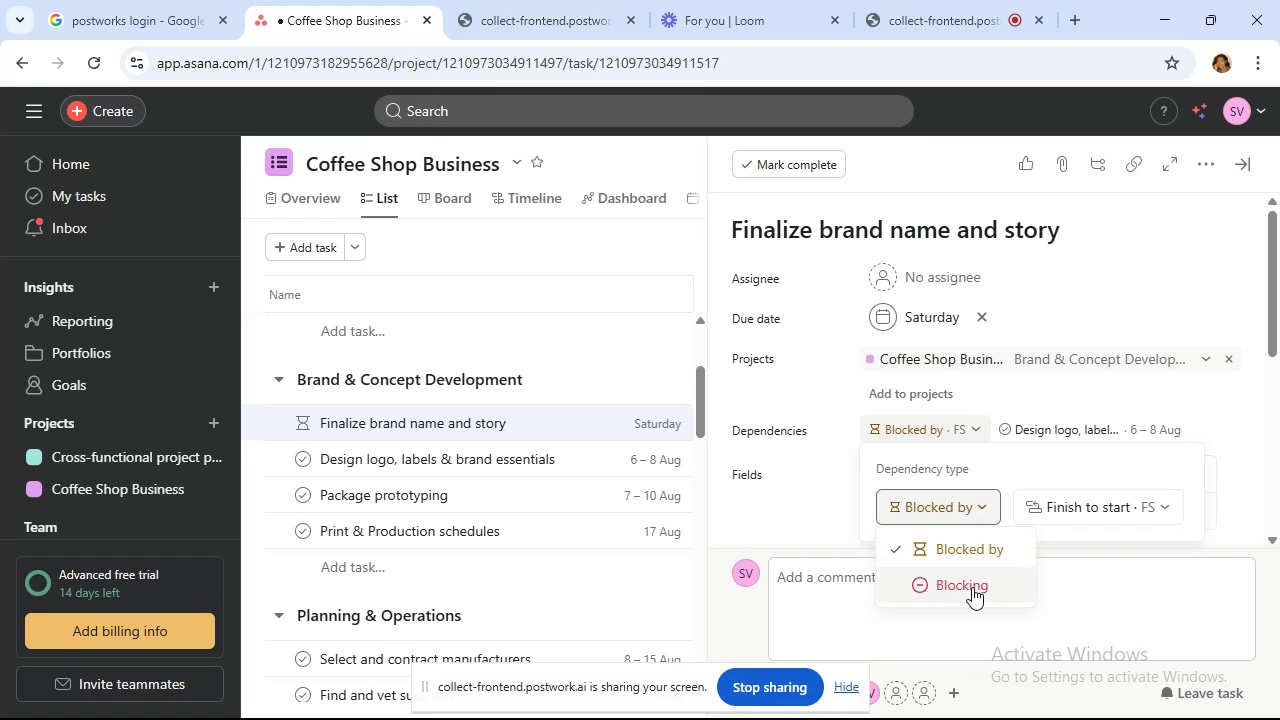 
left_click([972, 587])
 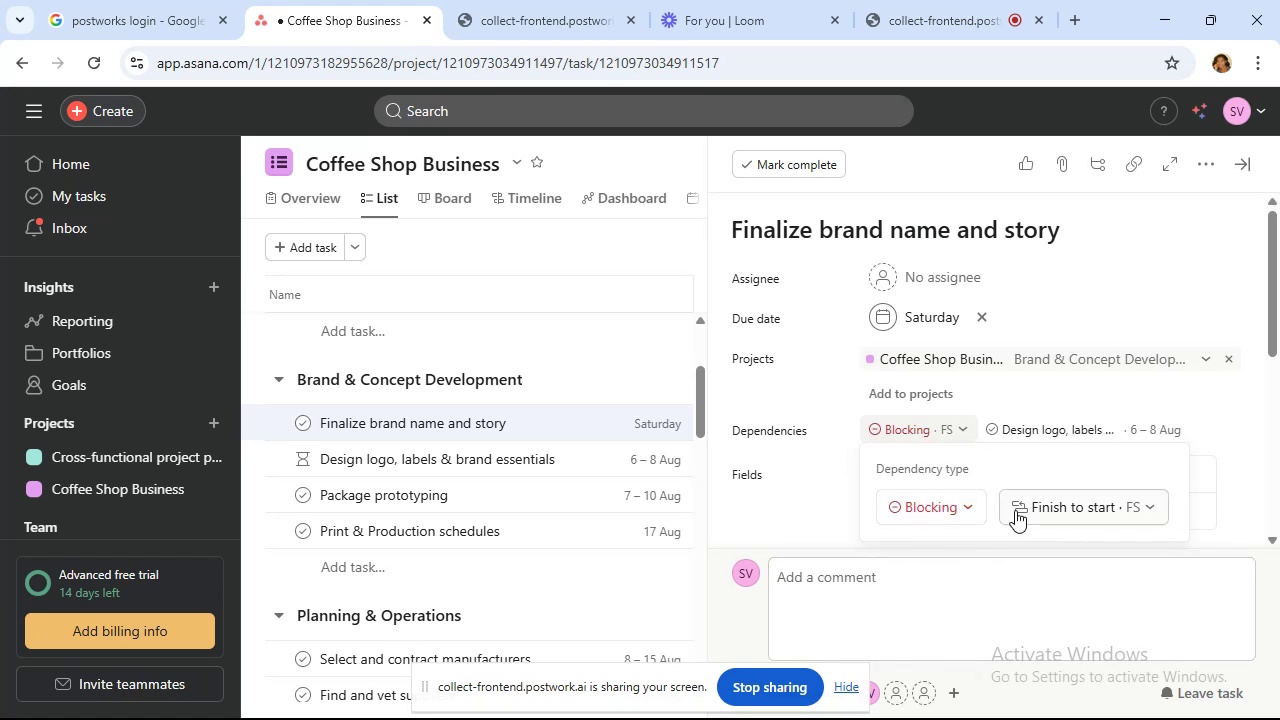 
wait(11.68)
 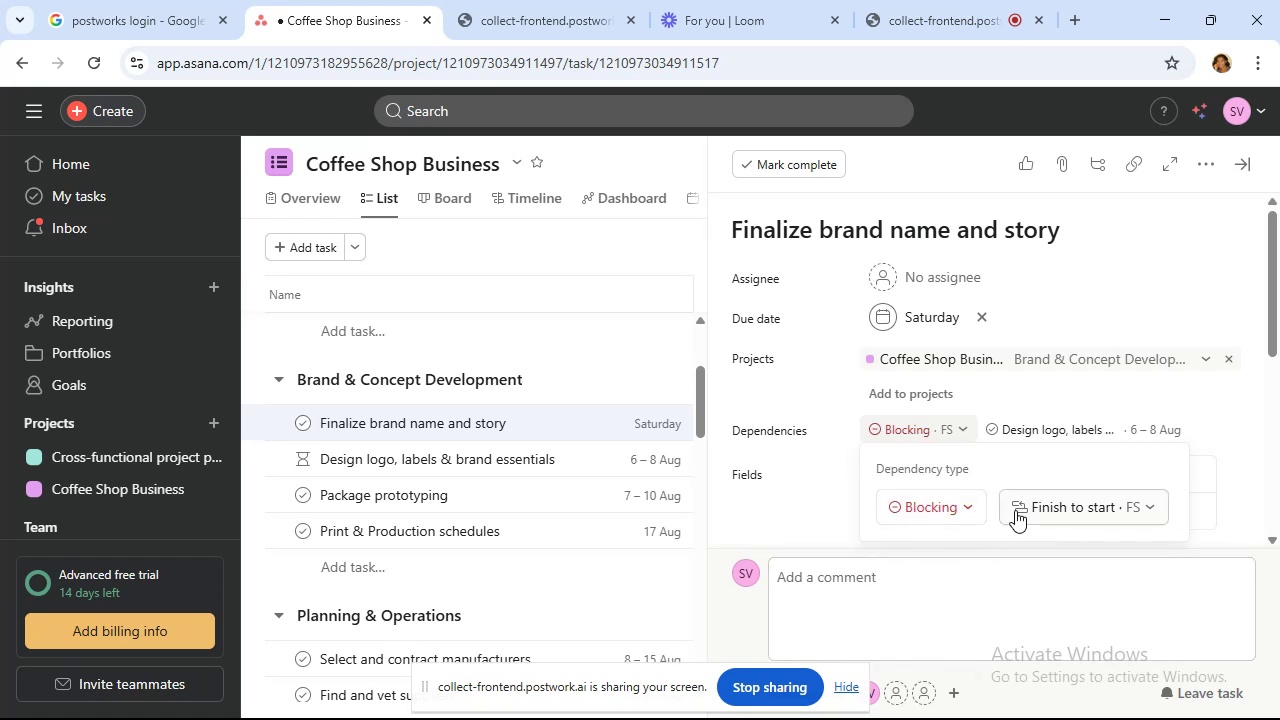 
left_click([1261, 434])
 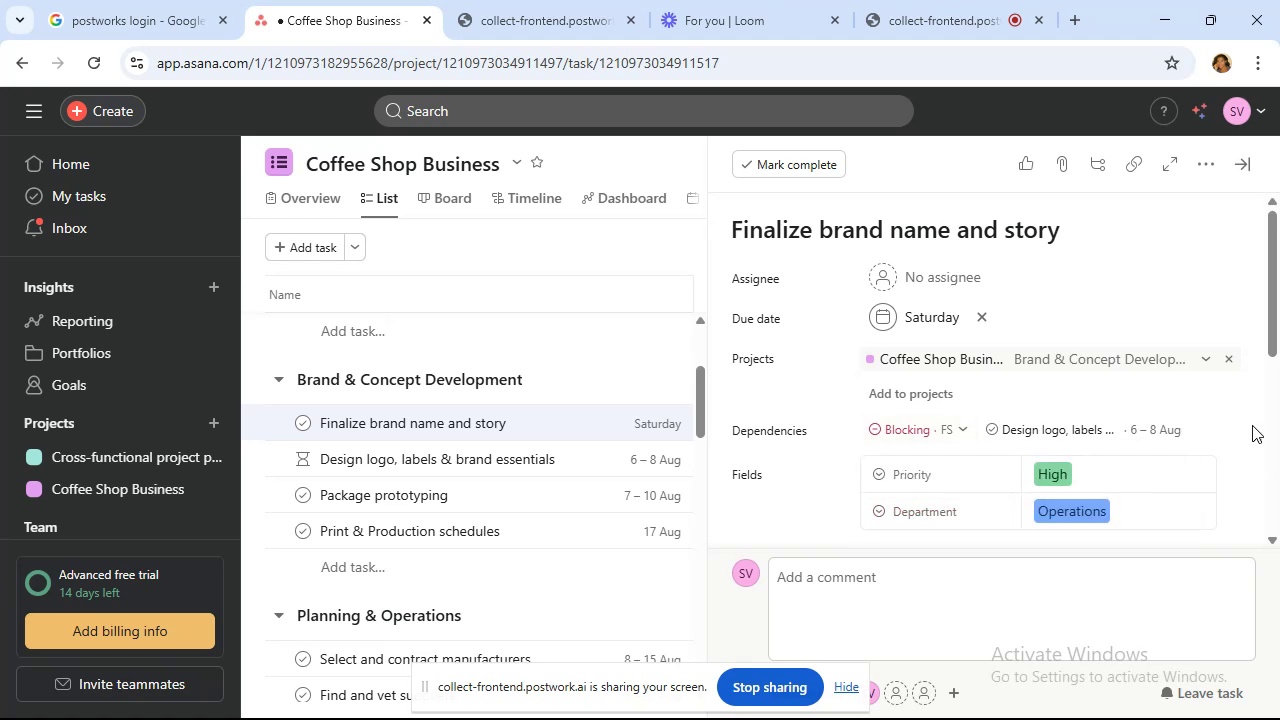 
scroll: coordinate [1227, 413], scroll_direction: down, amount: 1.0
 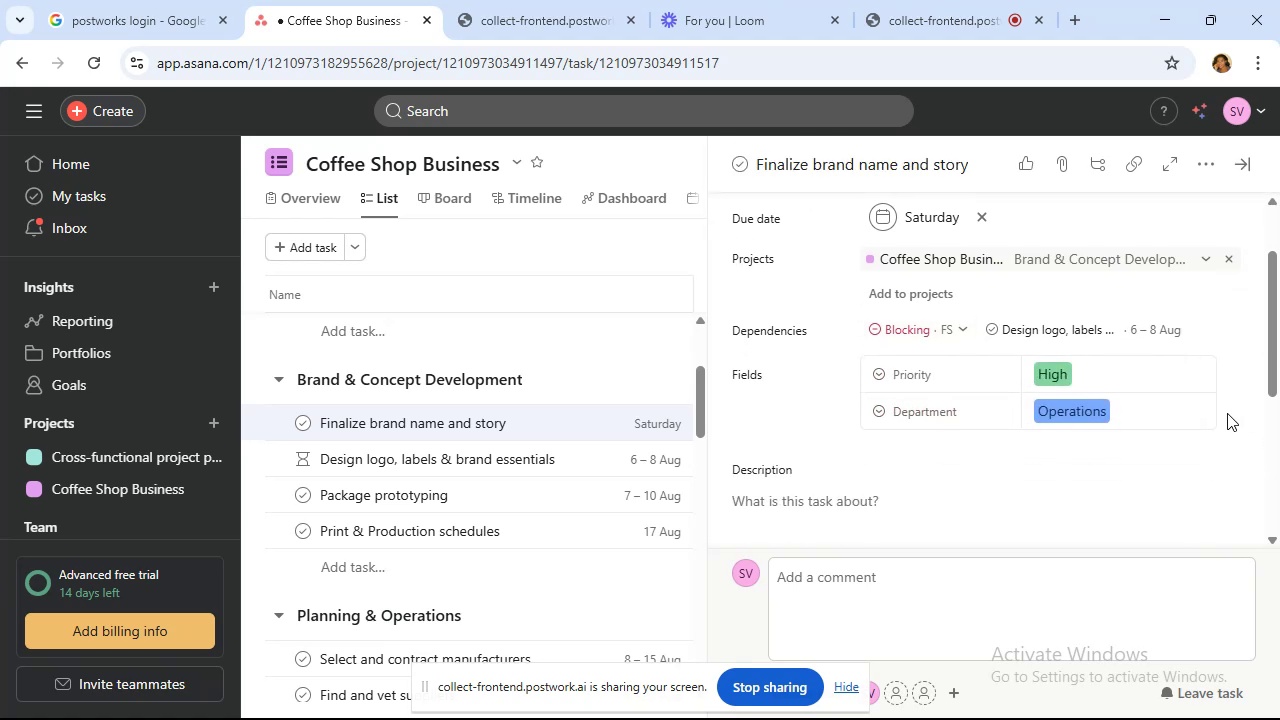 
mouse_move([1133, 438])
 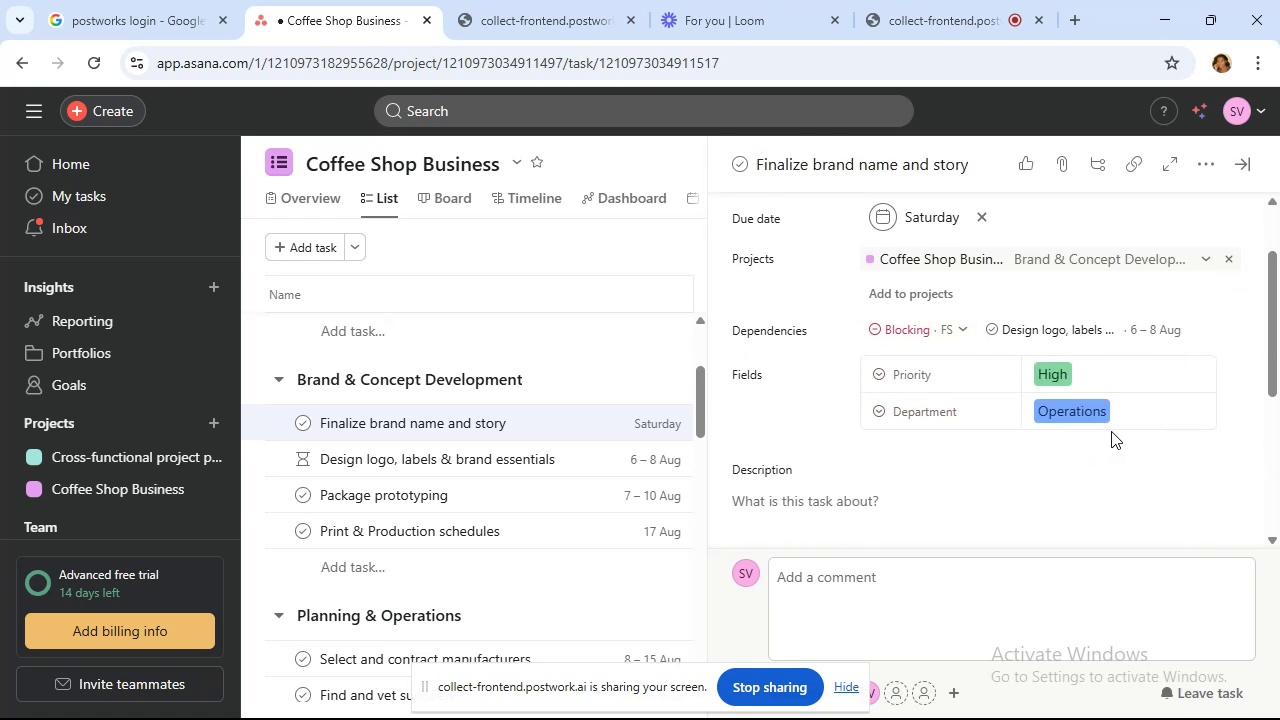 
mouse_move([1067, 413])
 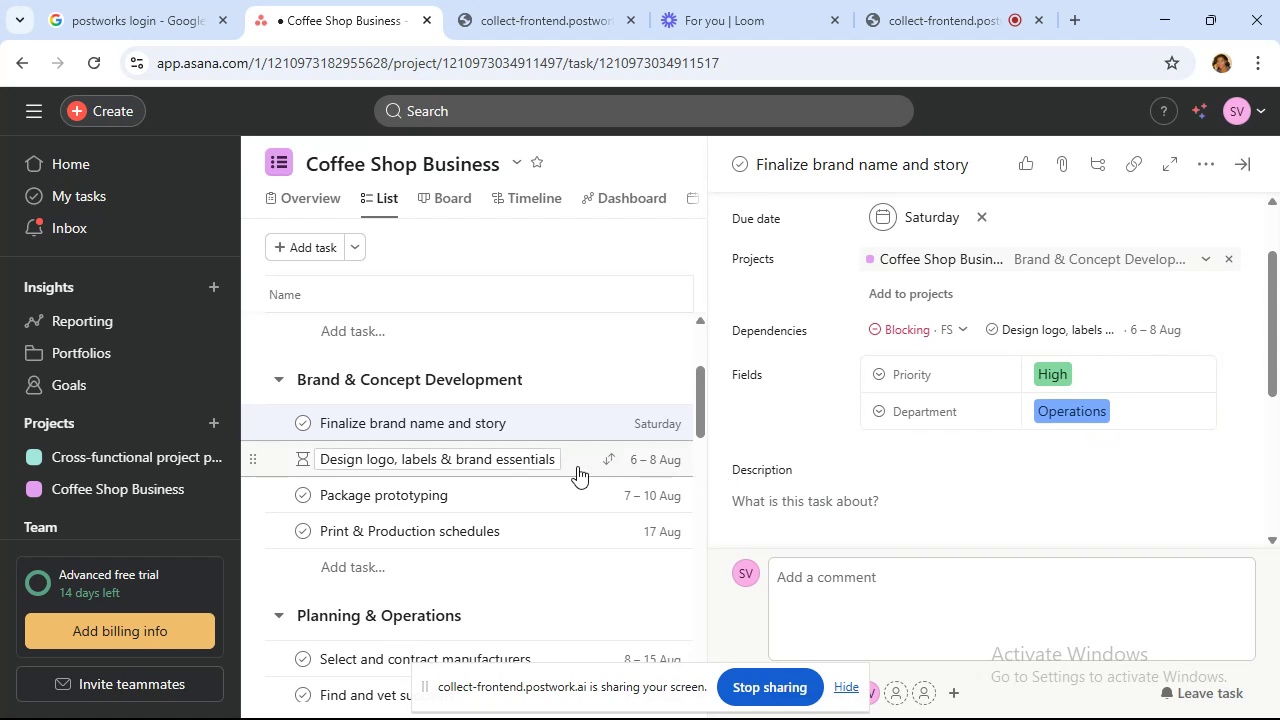 
left_click([577, 466])
 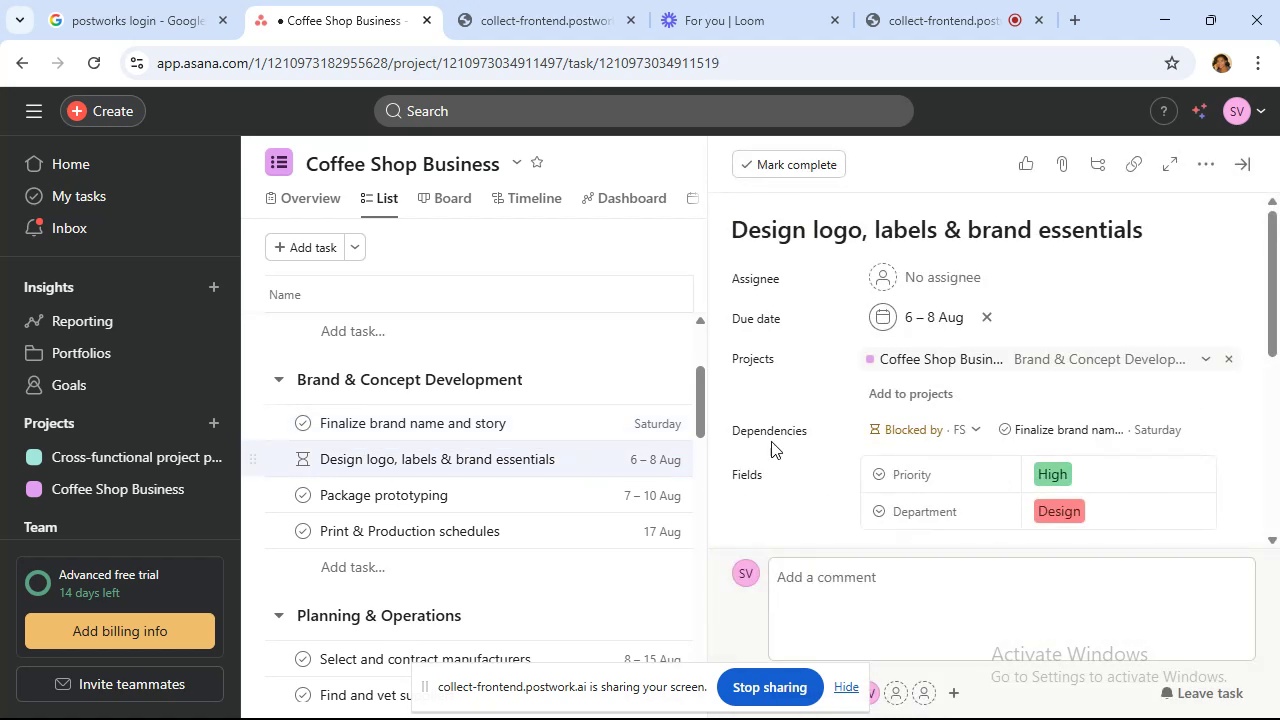 
mouse_move([948, 438])
 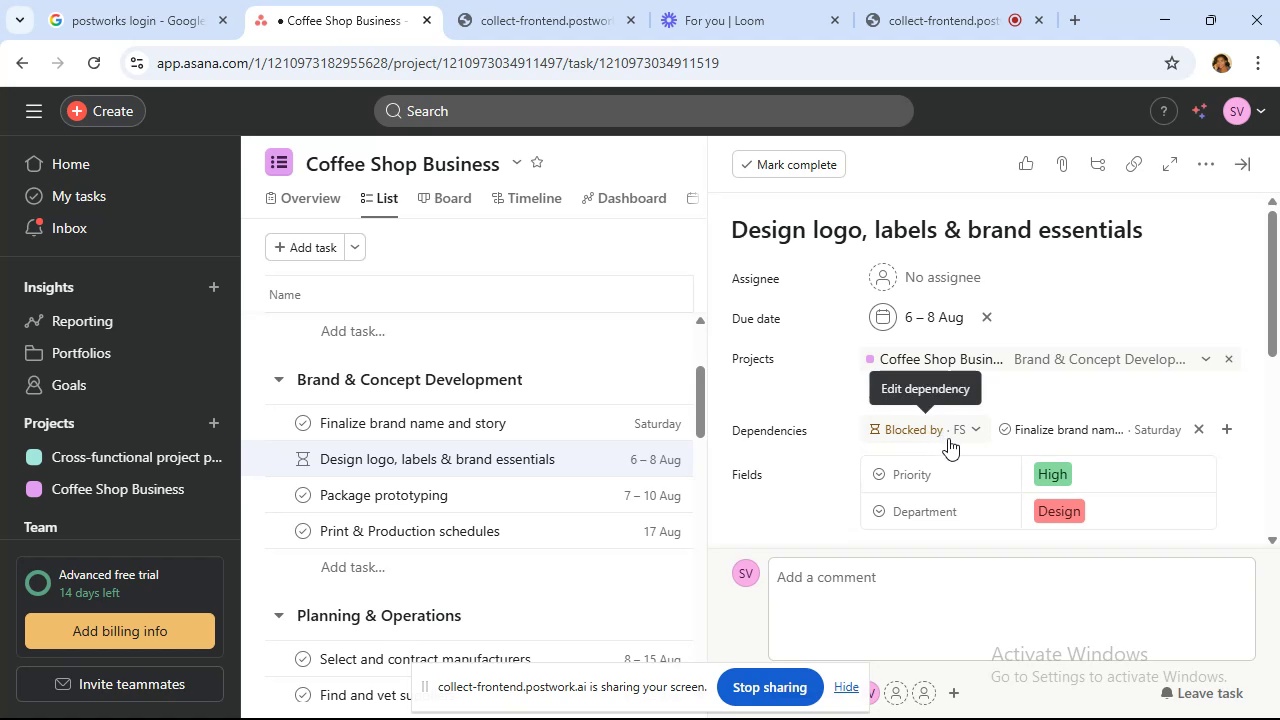 
mouse_move([986, 478])
 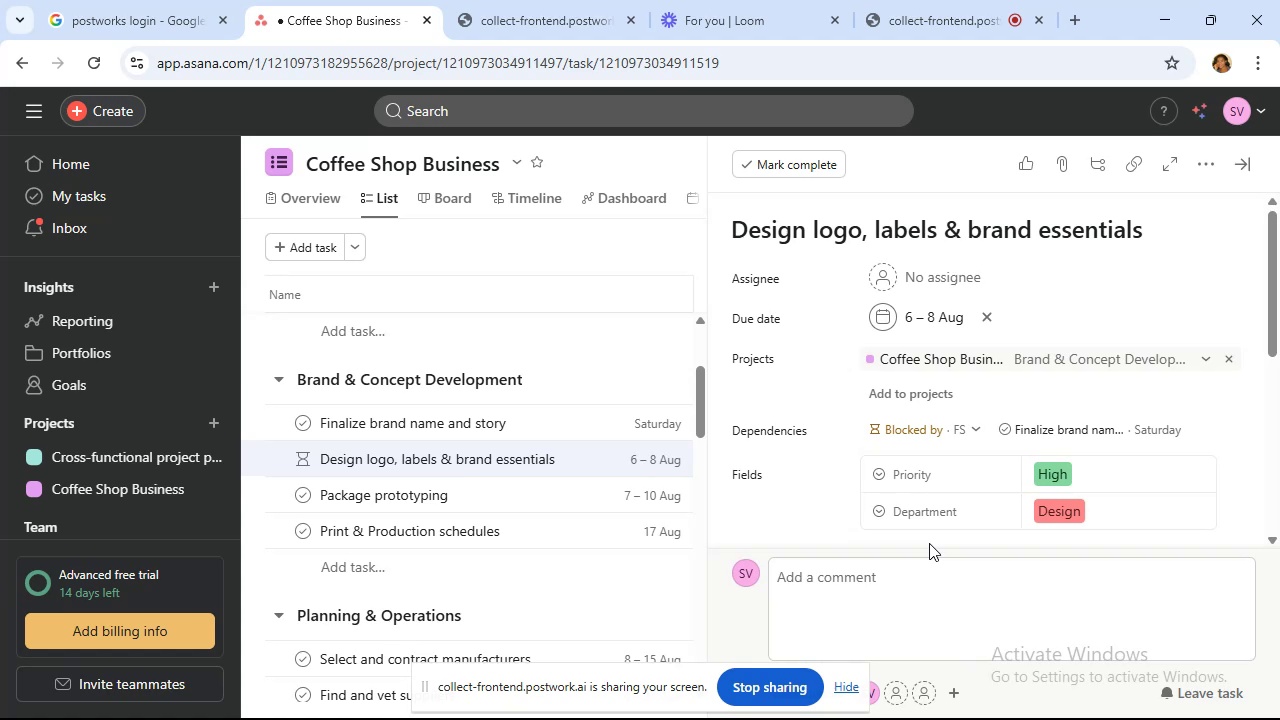 
wait(22.67)
 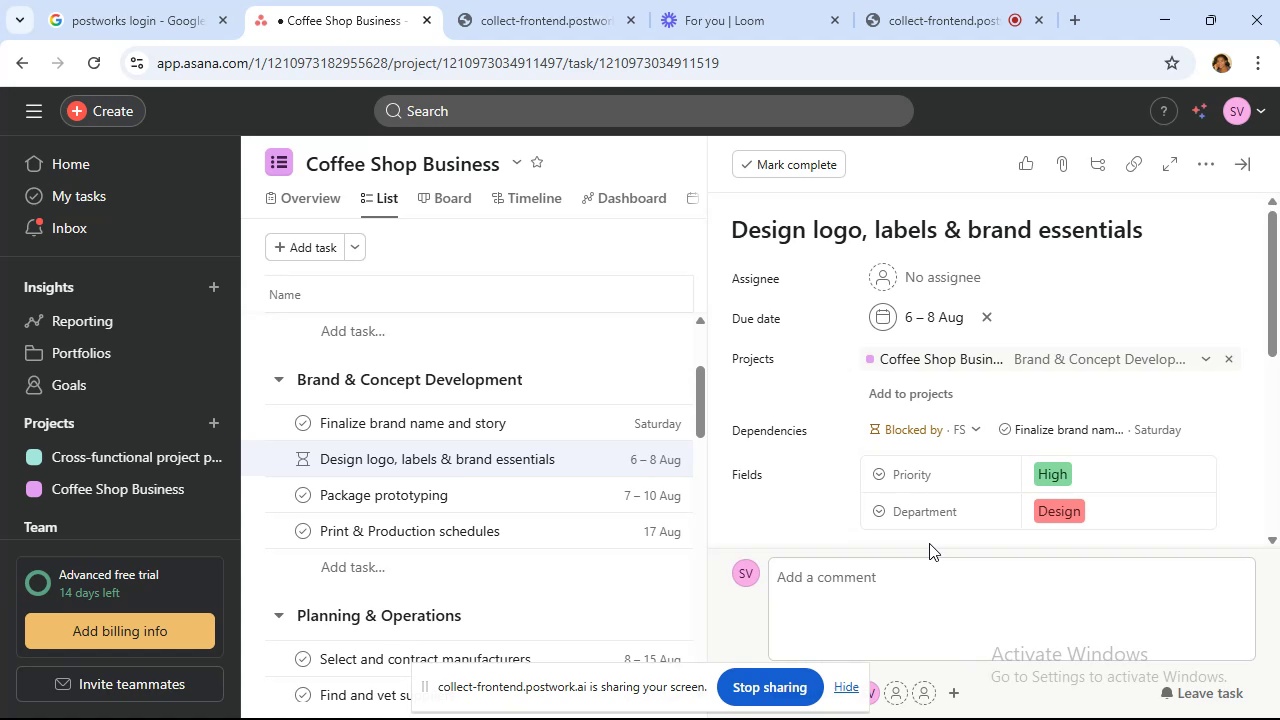 
scroll: coordinate [571, 503], scroll_direction: down, amount: 2.0
 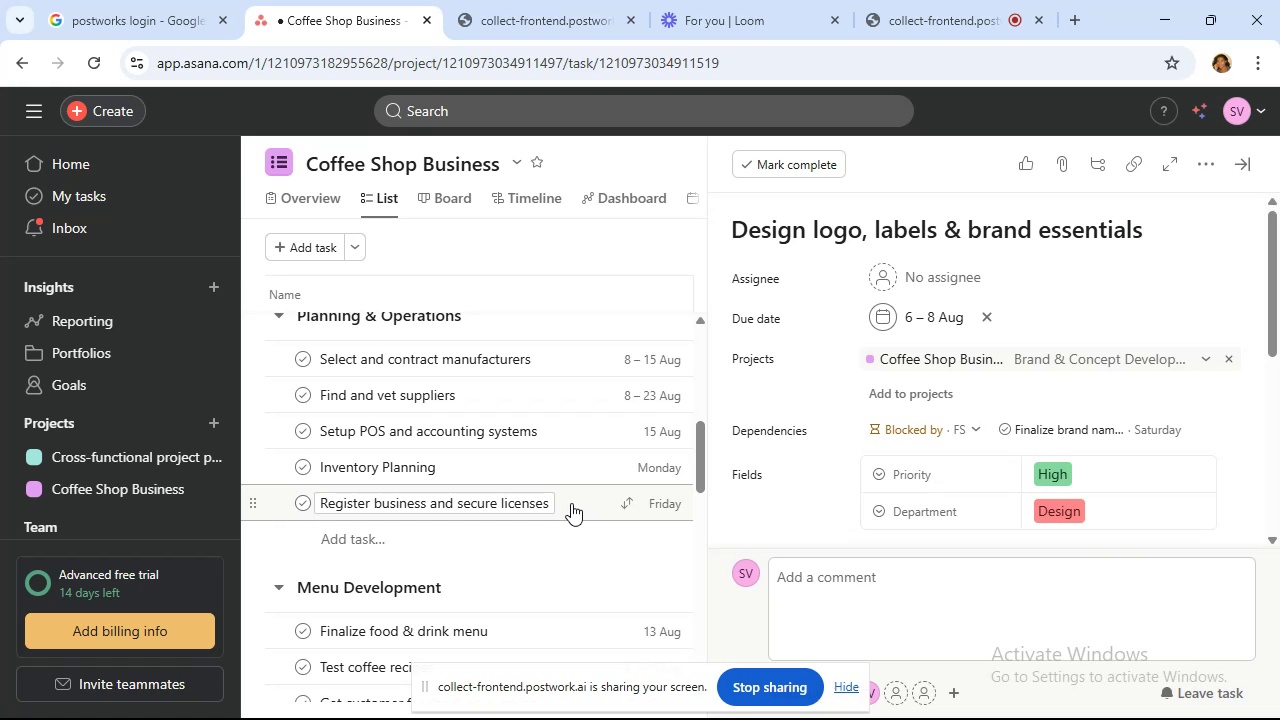 
wait(12.77)
 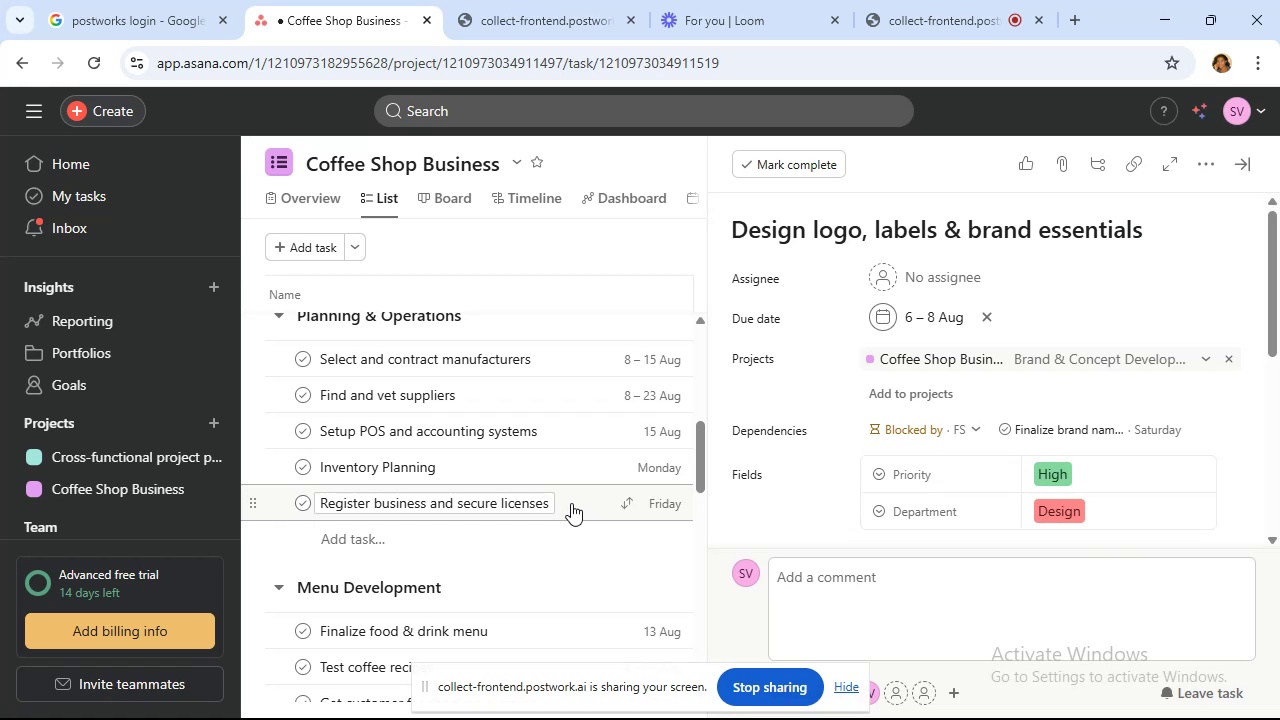 
scroll: coordinate [571, 503], scroll_direction: down, amount: 1.0
 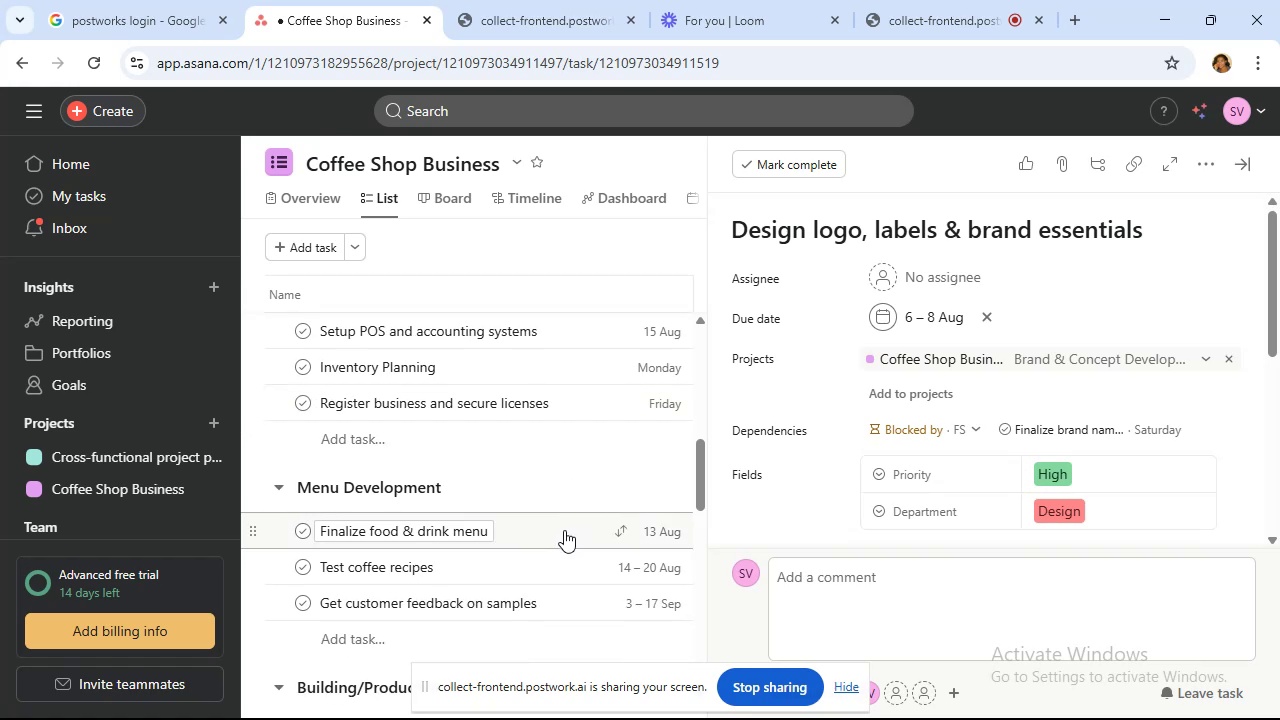 
left_click([564, 530])
 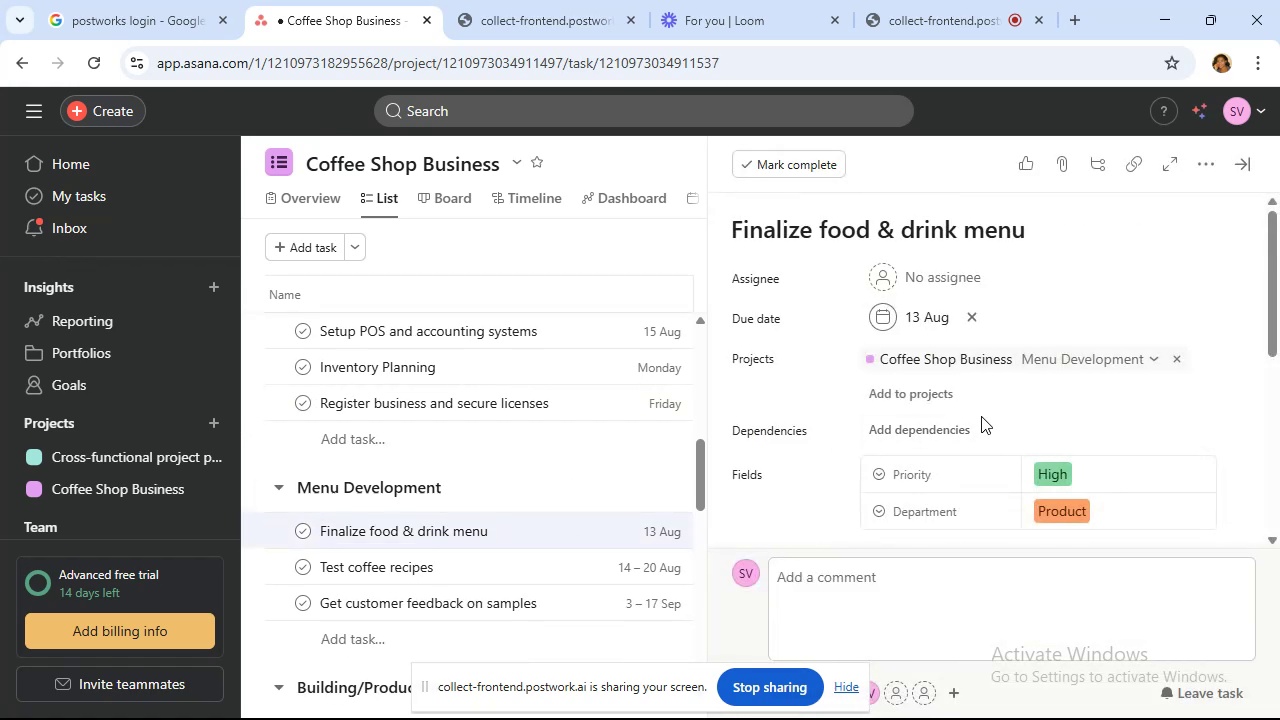 
left_click([948, 433])
 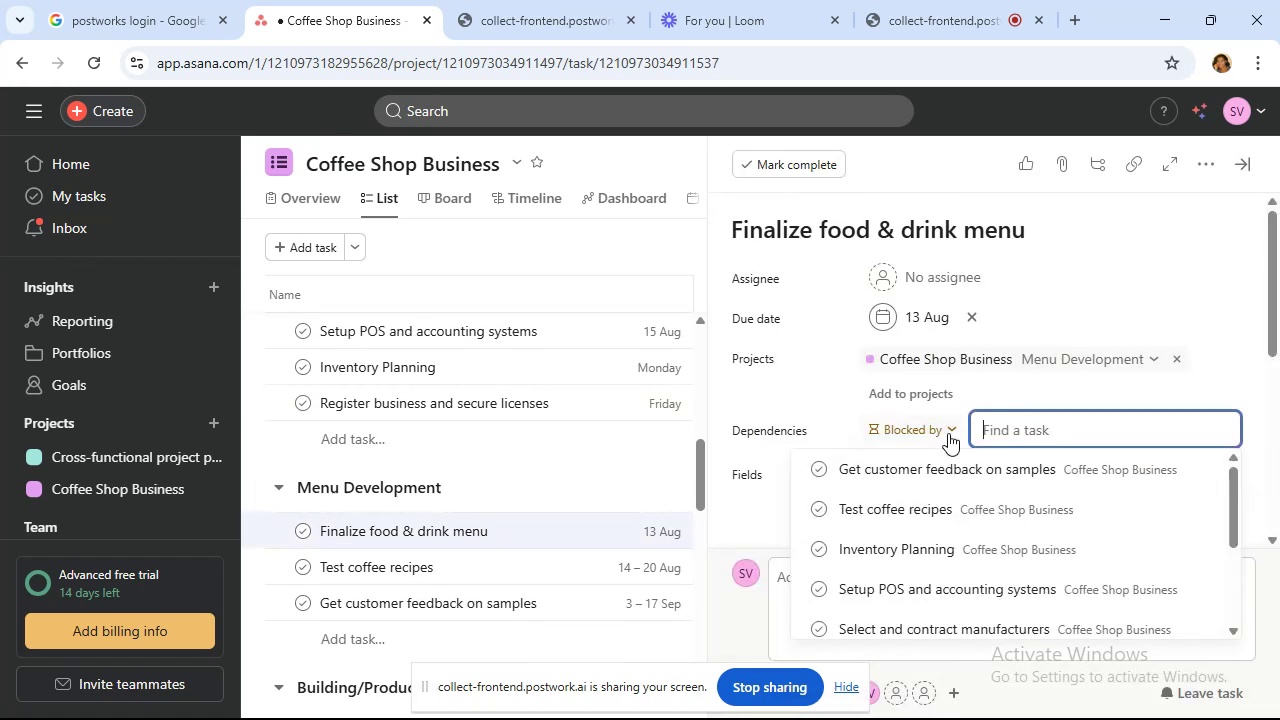 
mouse_move([912, 436])
 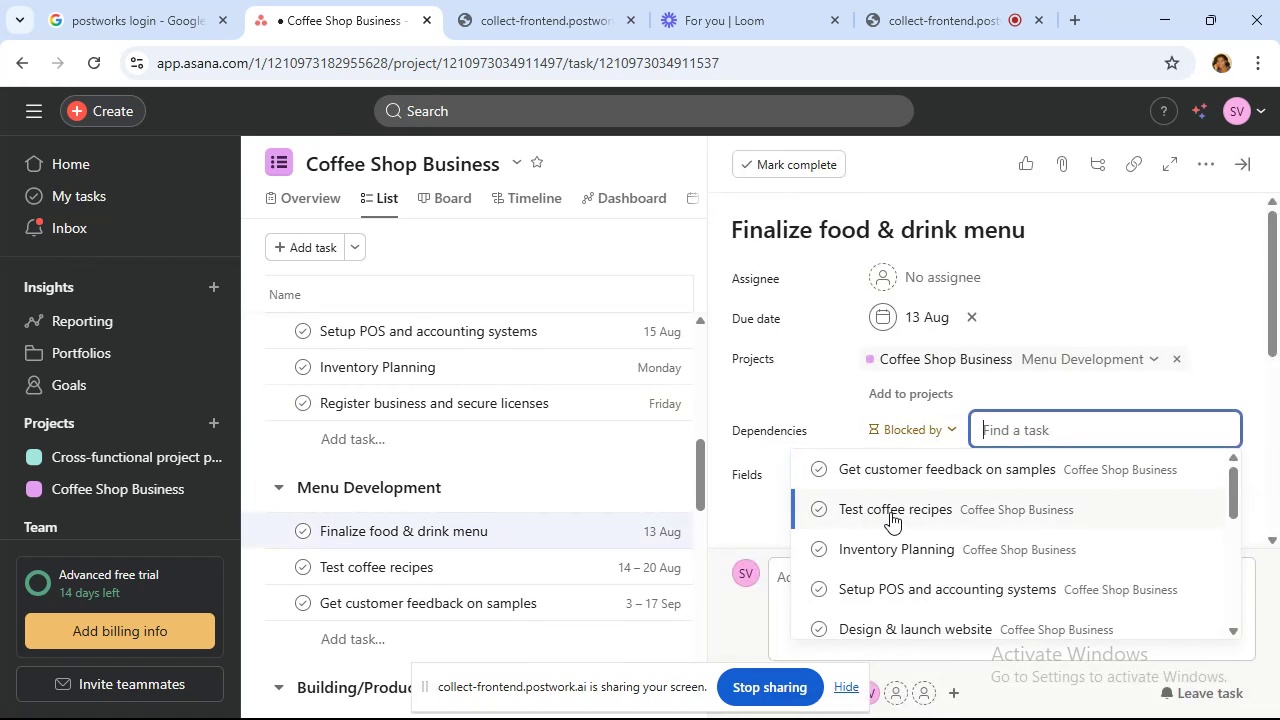 
left_click([890, 512])
 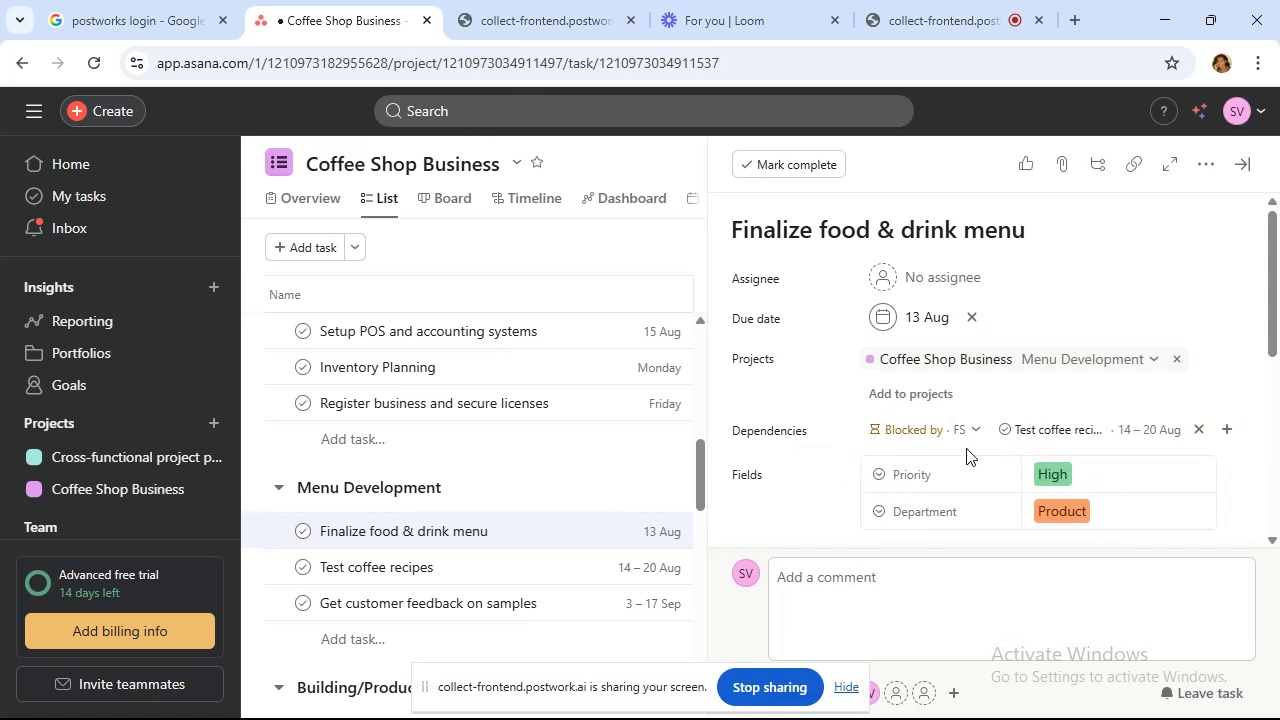 
wait(5.05)
 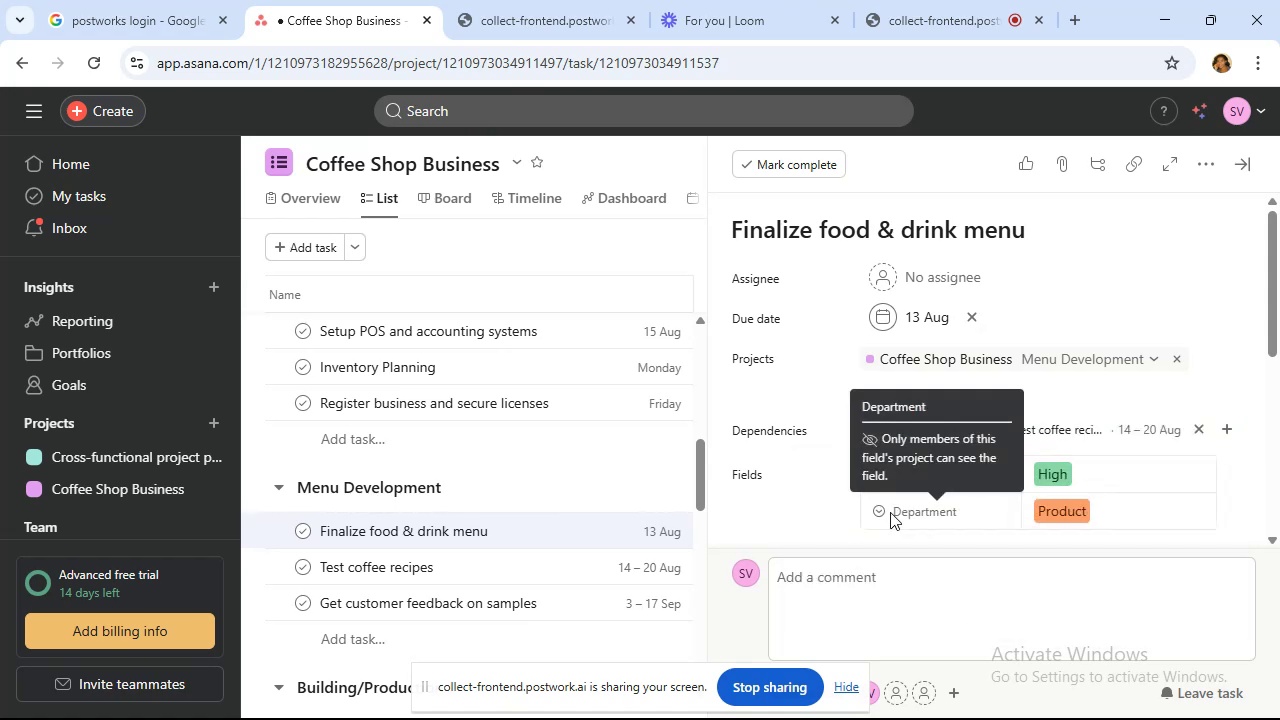 
left_click([928, 436])
 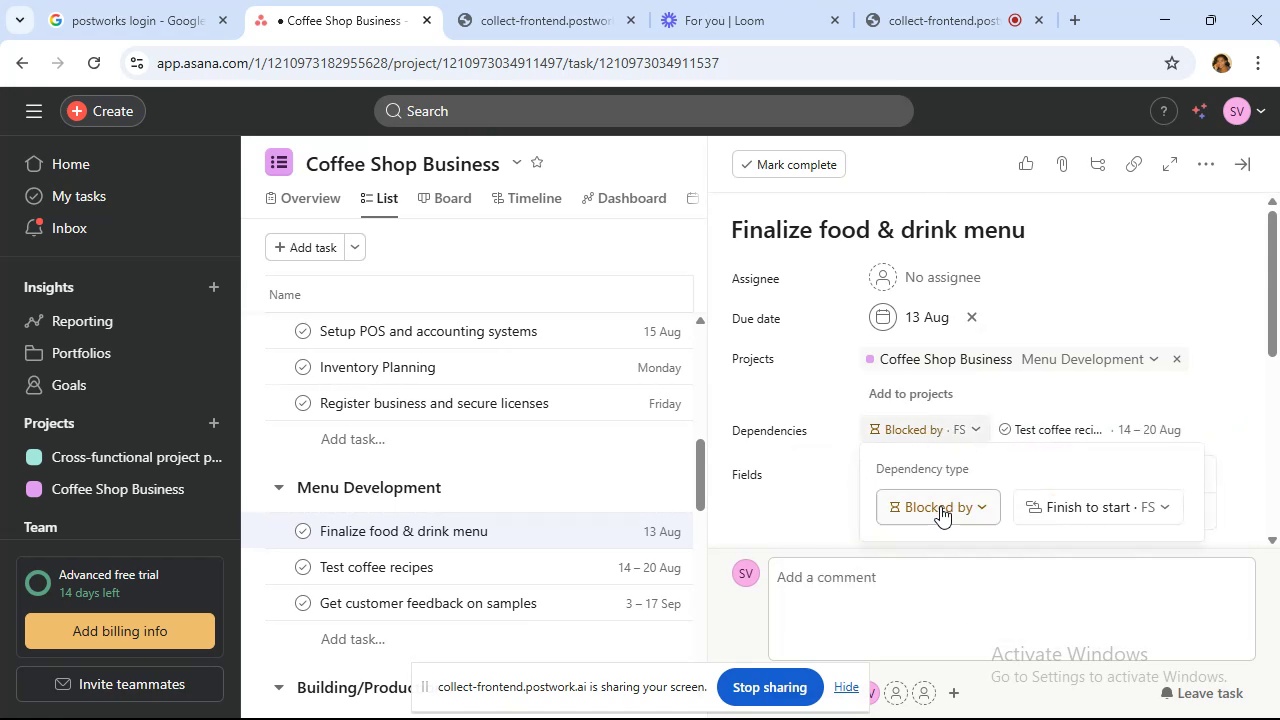 
left_click([940, 507])
 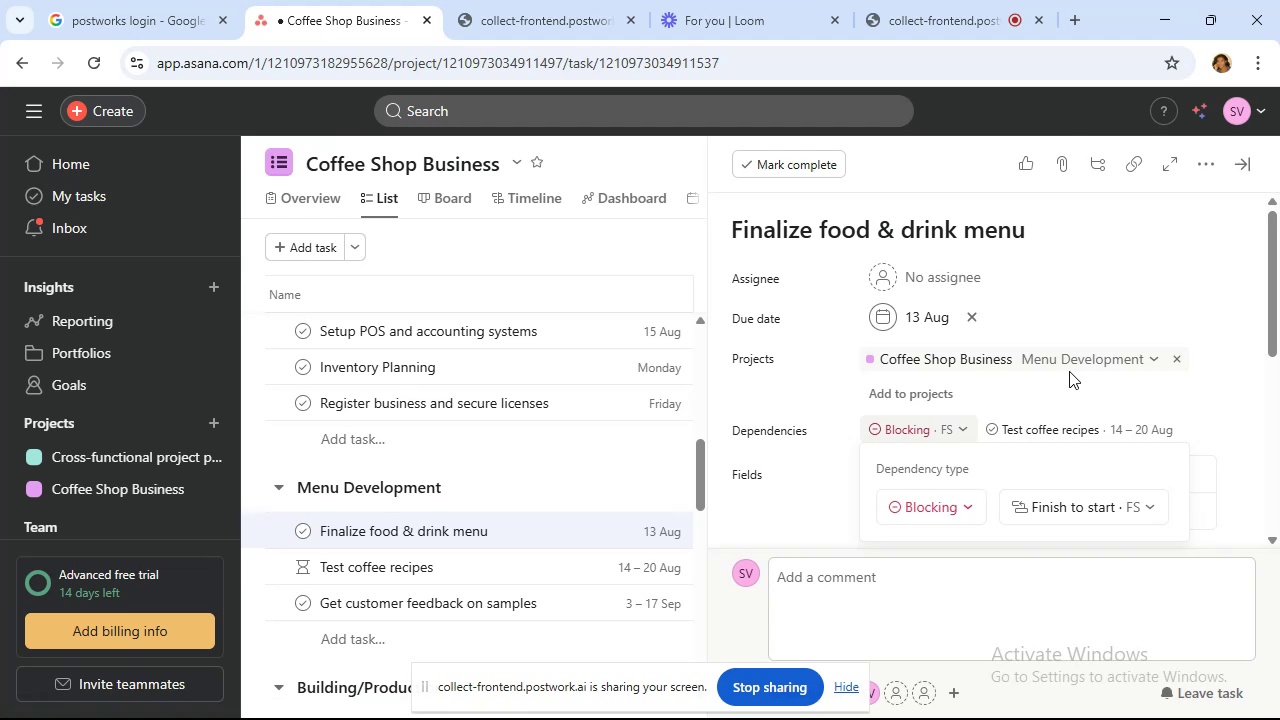 
wait(20.93)
 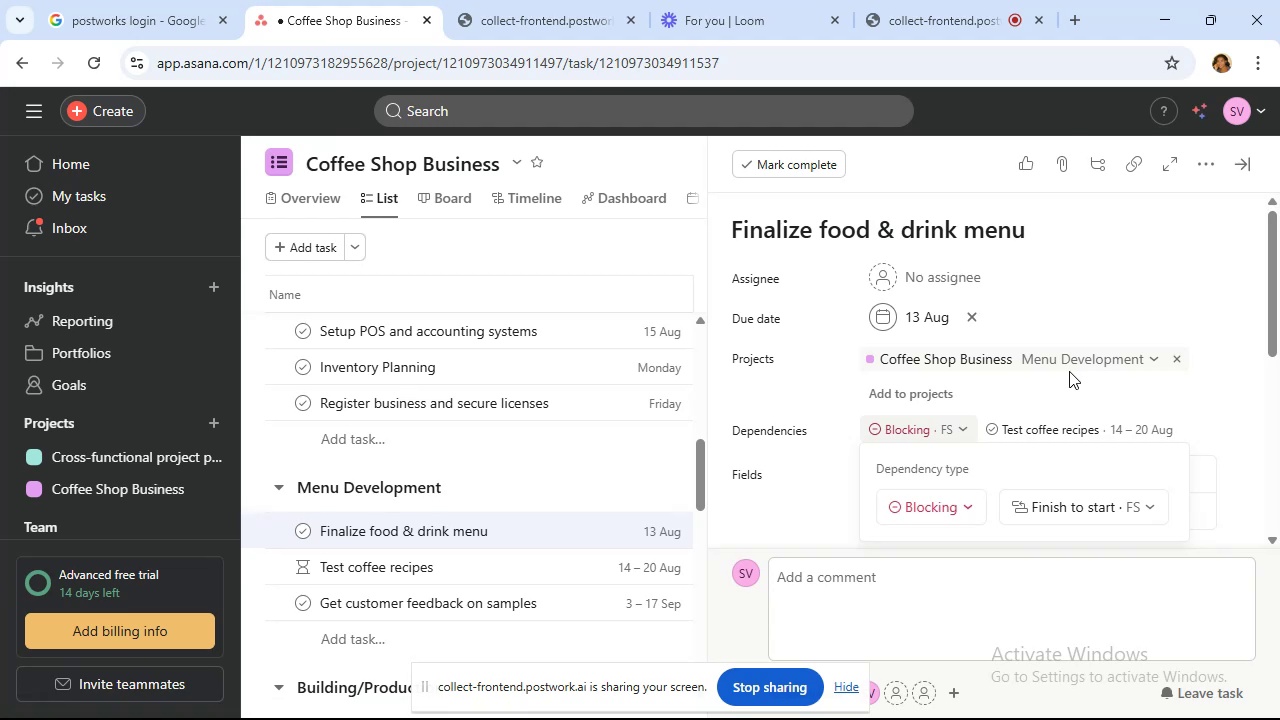 
mouse_move([1056, 421])
 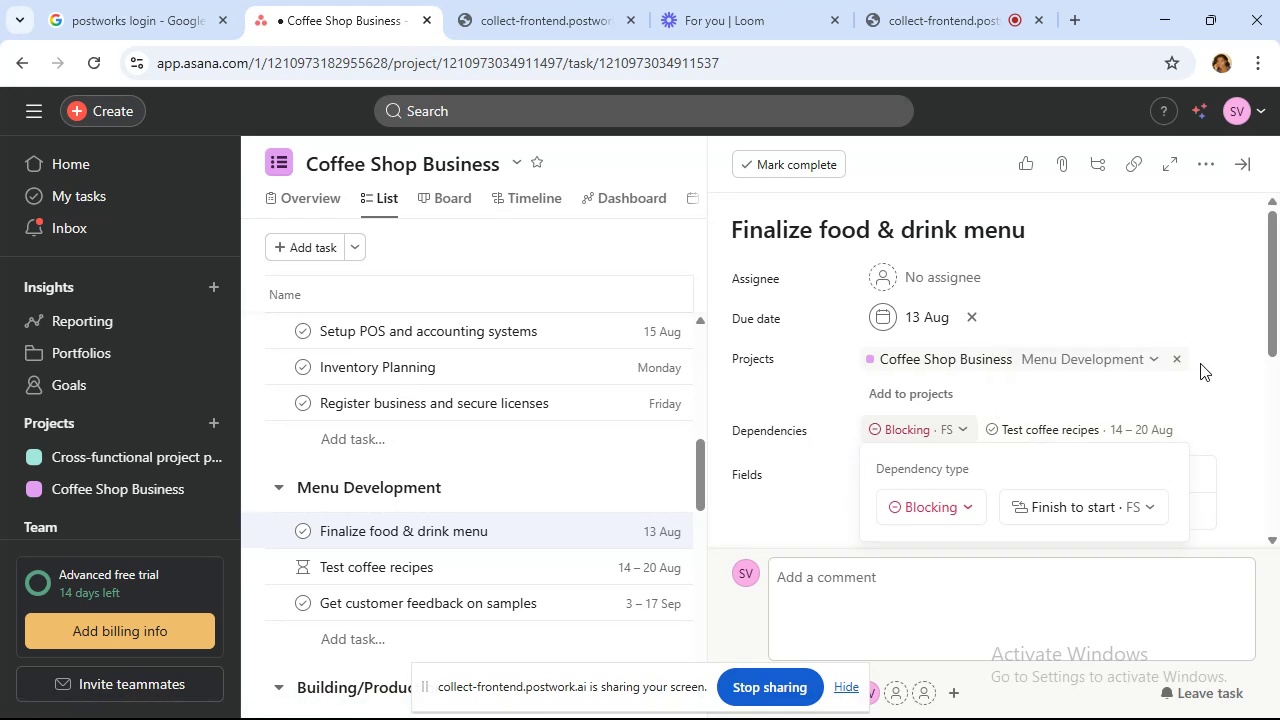 
left_click([1218, 315])
 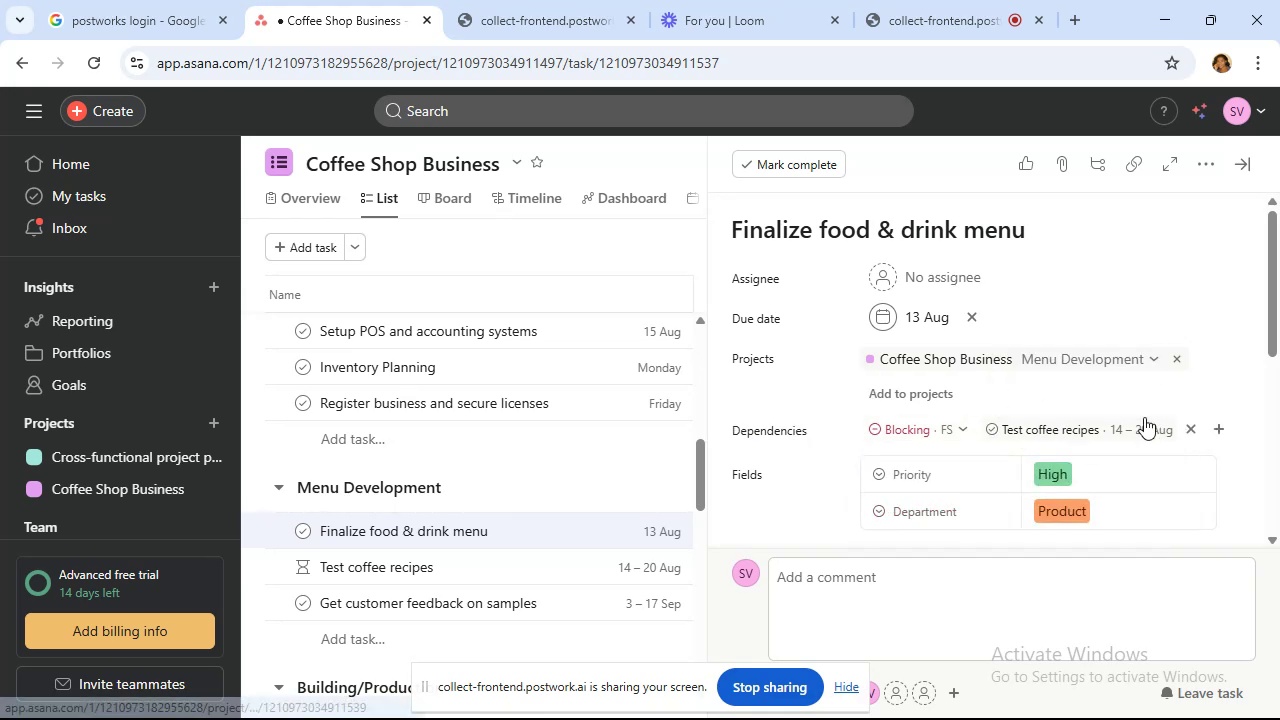 
scroll: coordinate [1142, 417], scroll_direction: down, amount: 1.0
 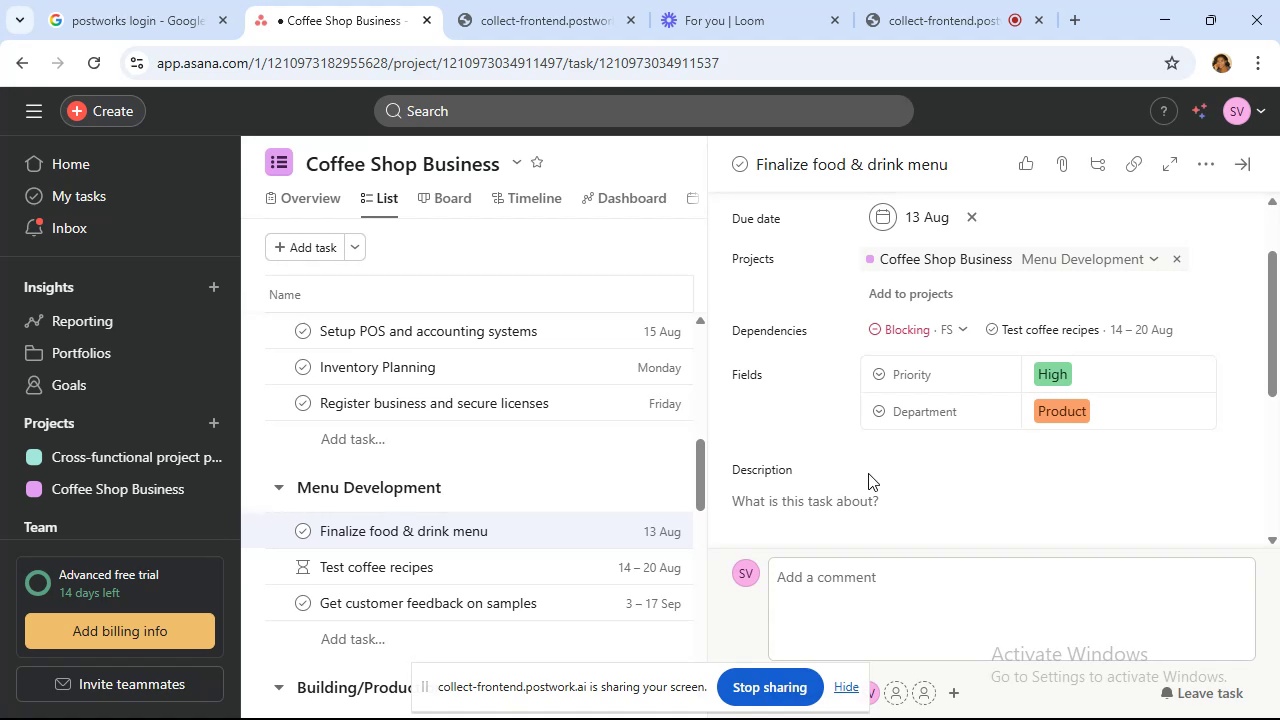 
wait(32.3)
 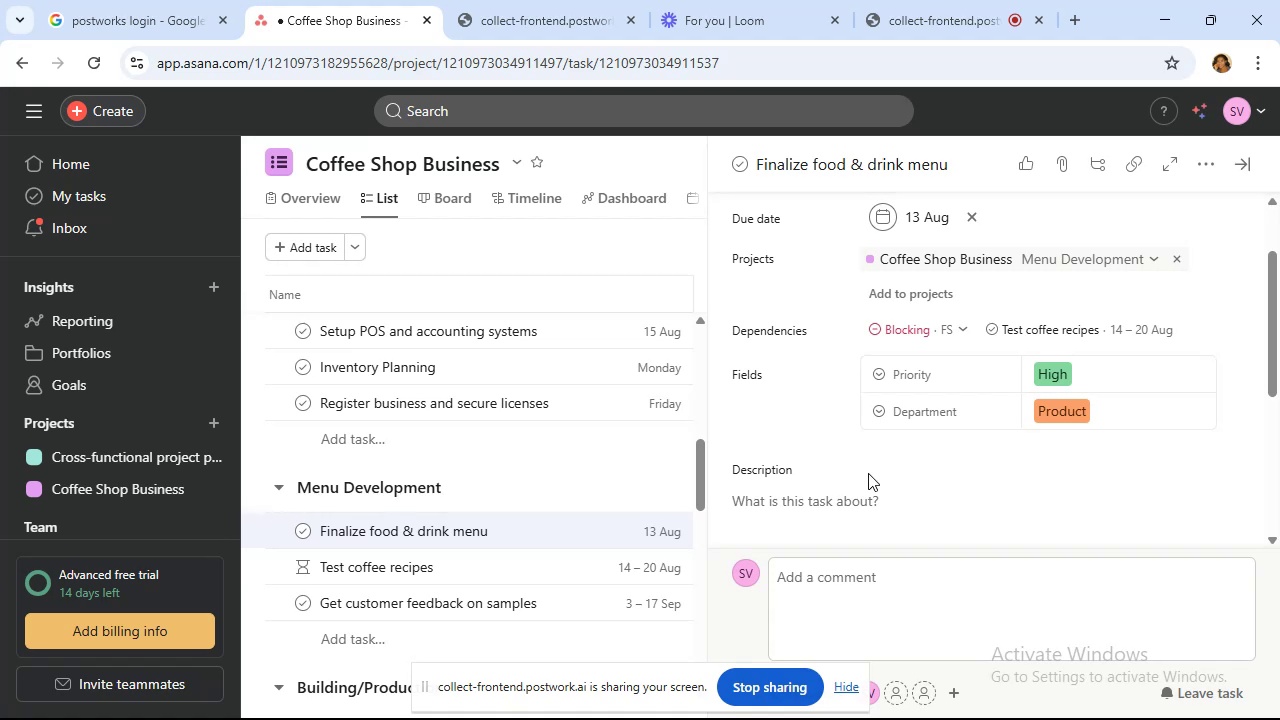 
scroll: coordinate [902, 369], scroll_direction: up, amount: 1.0
 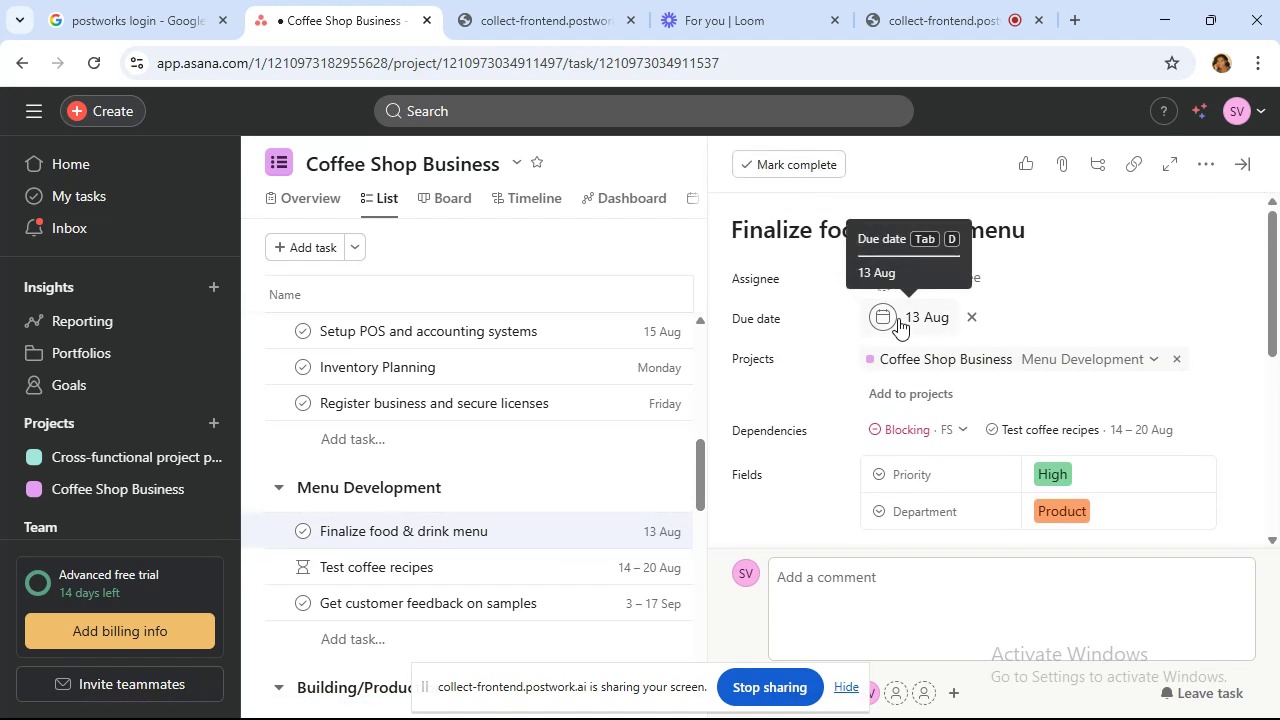 
left_click([898, 318])
 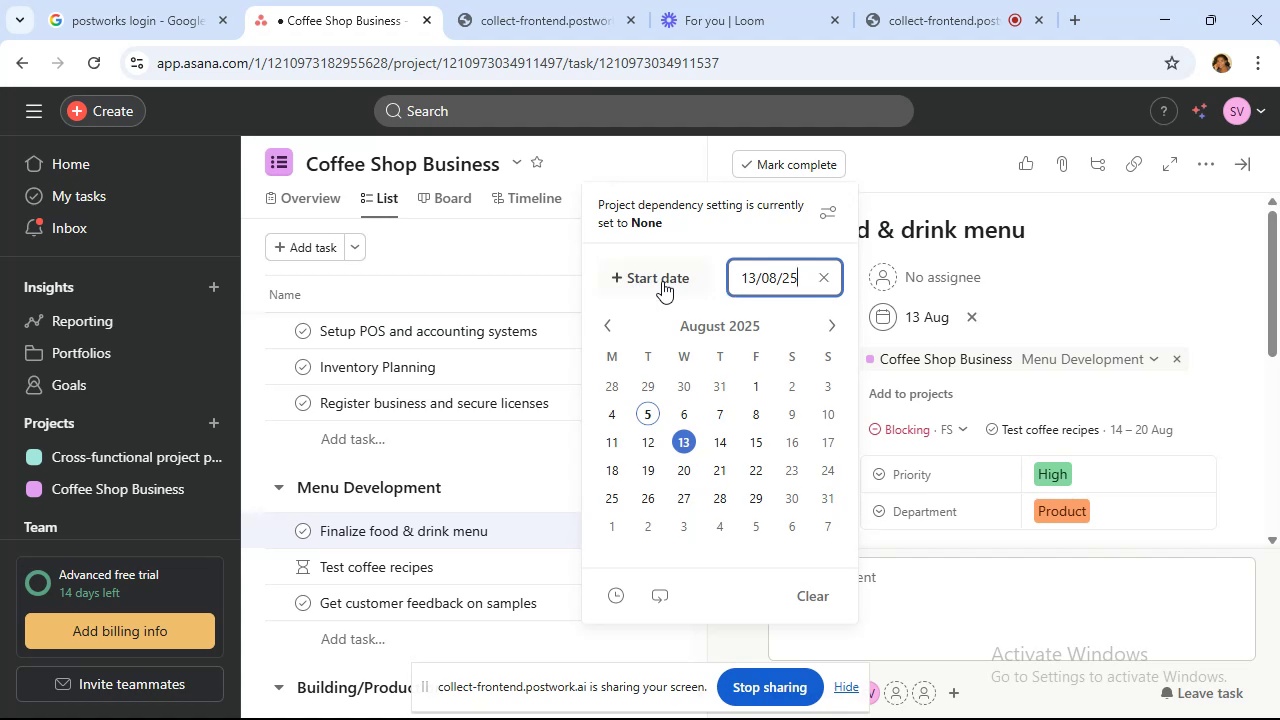 
left_click([651, 277])
 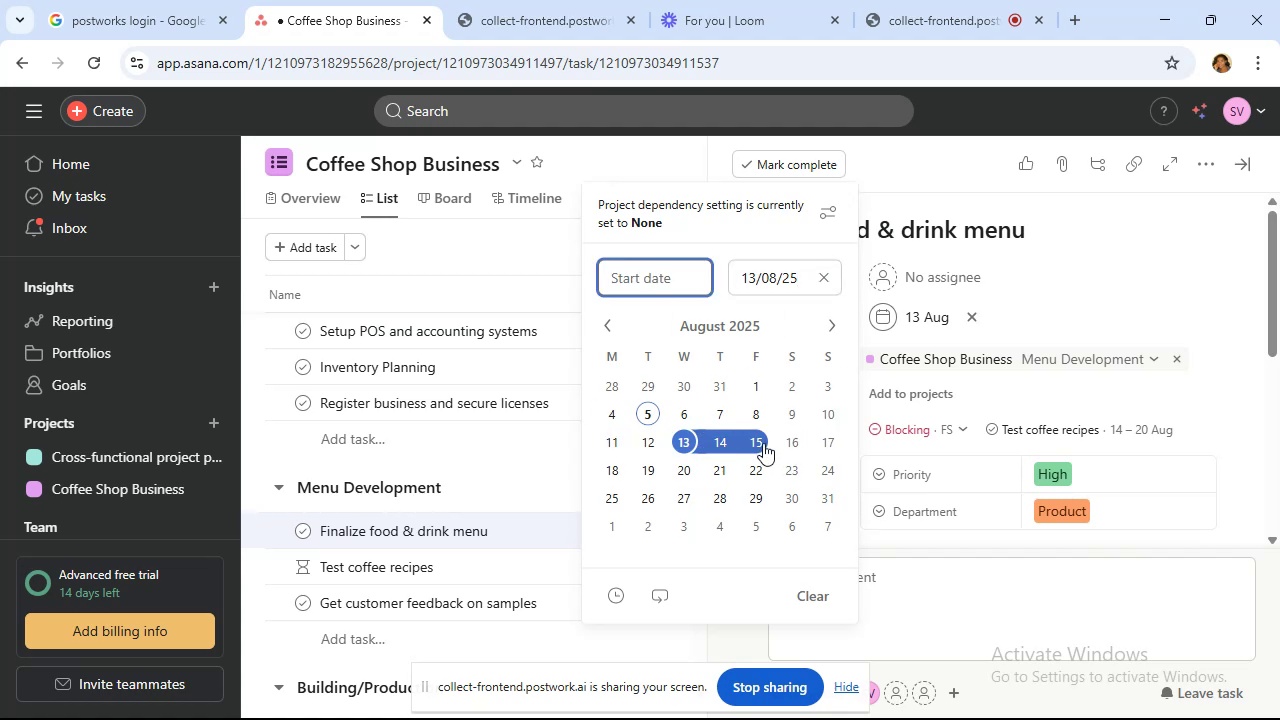 
left_click([763, 443])
 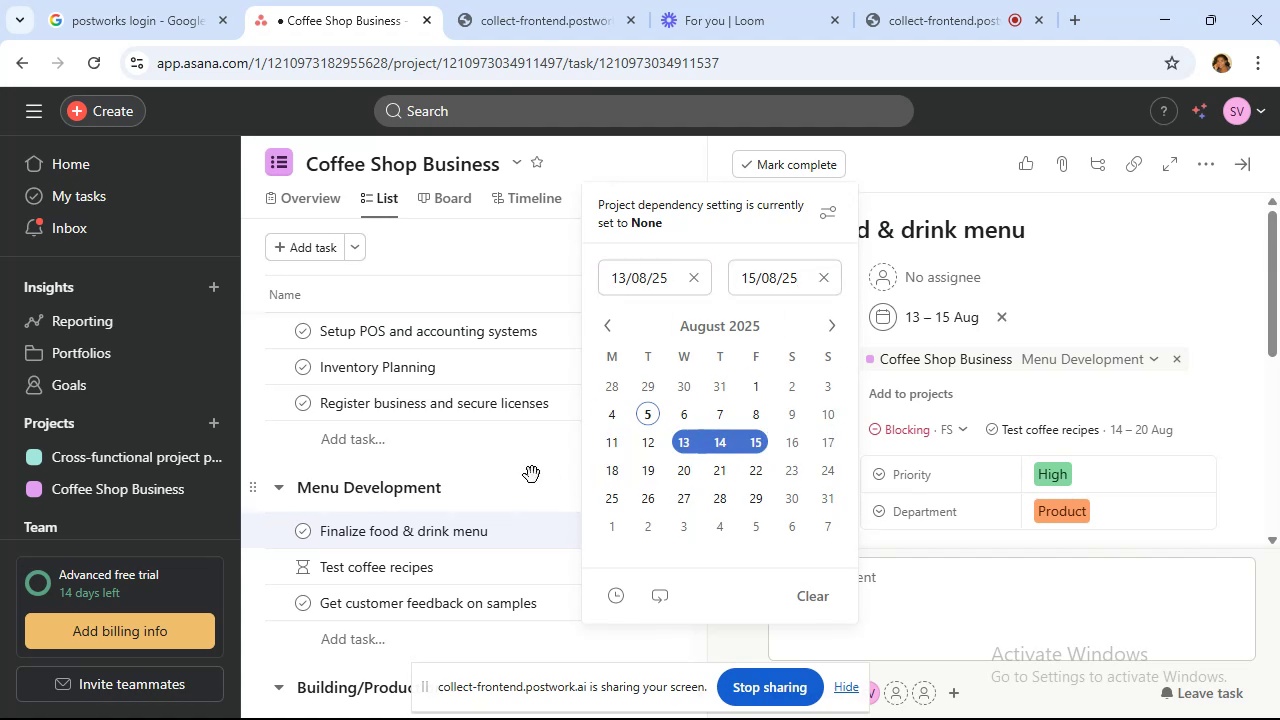 
left_click([532, 475])
 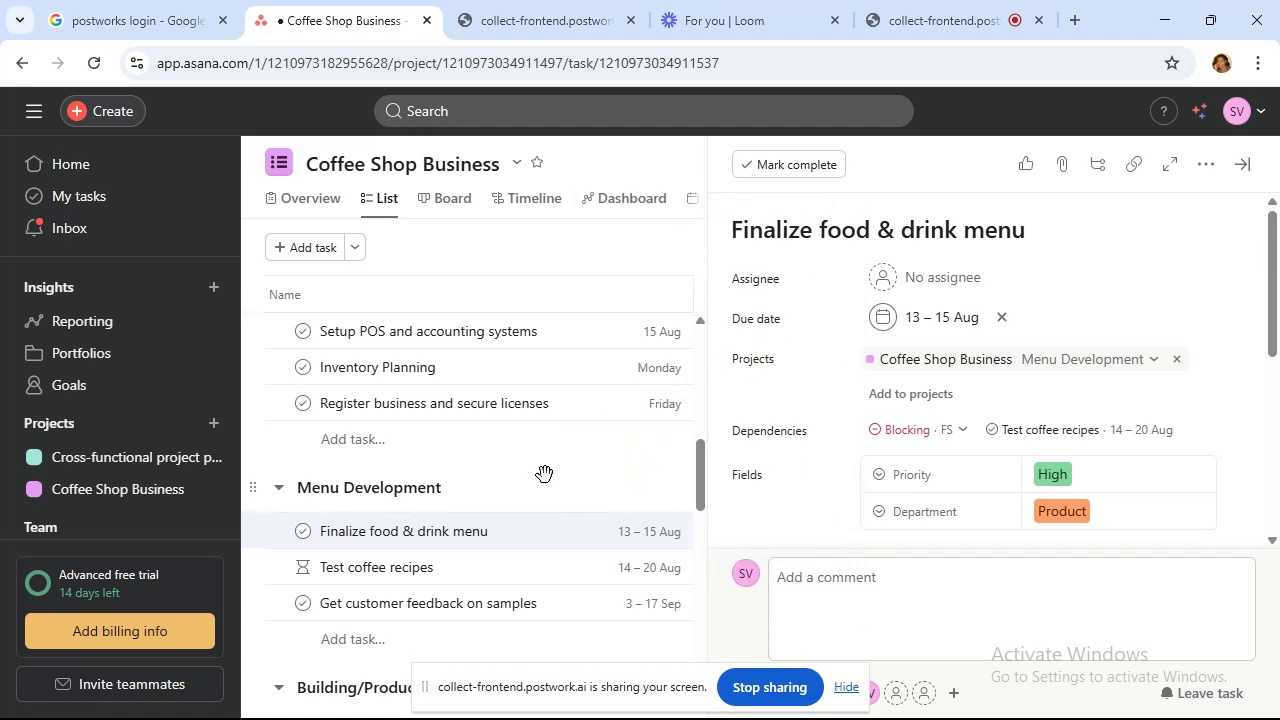 
scroll: coordinate [545, 475], scroll_direction: down, amount: 1.0
 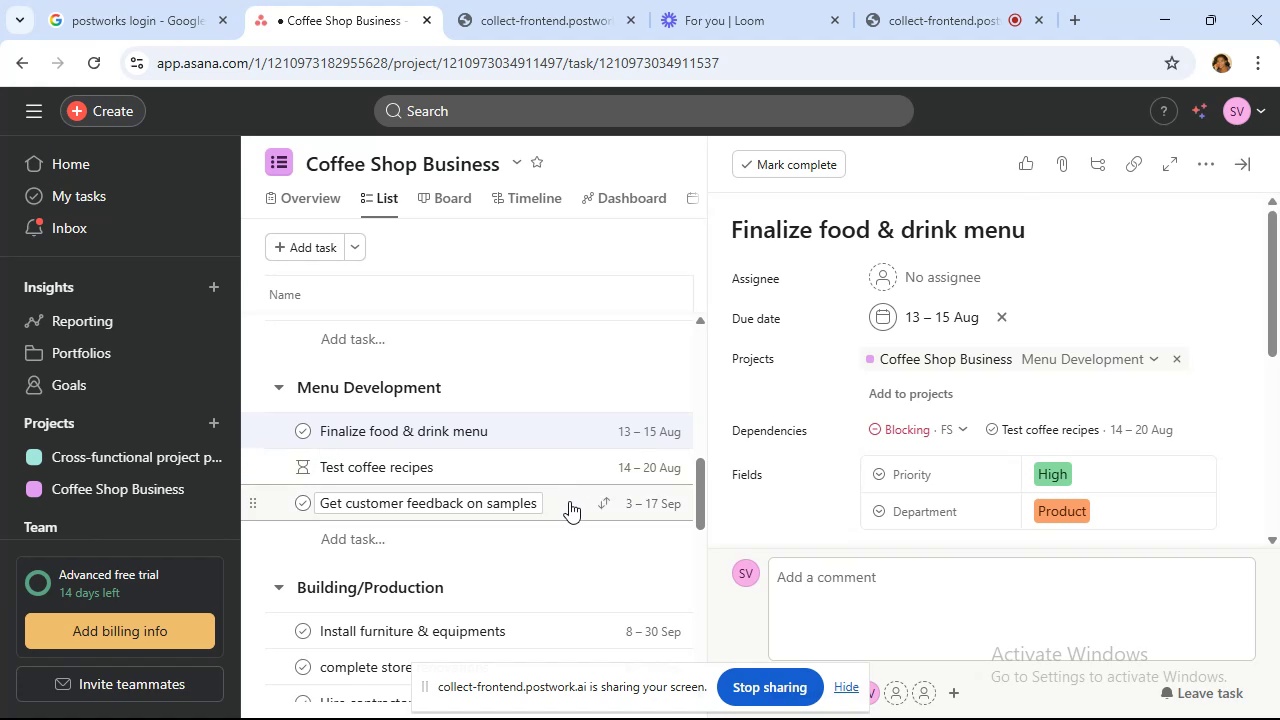 
wait(6.23)
 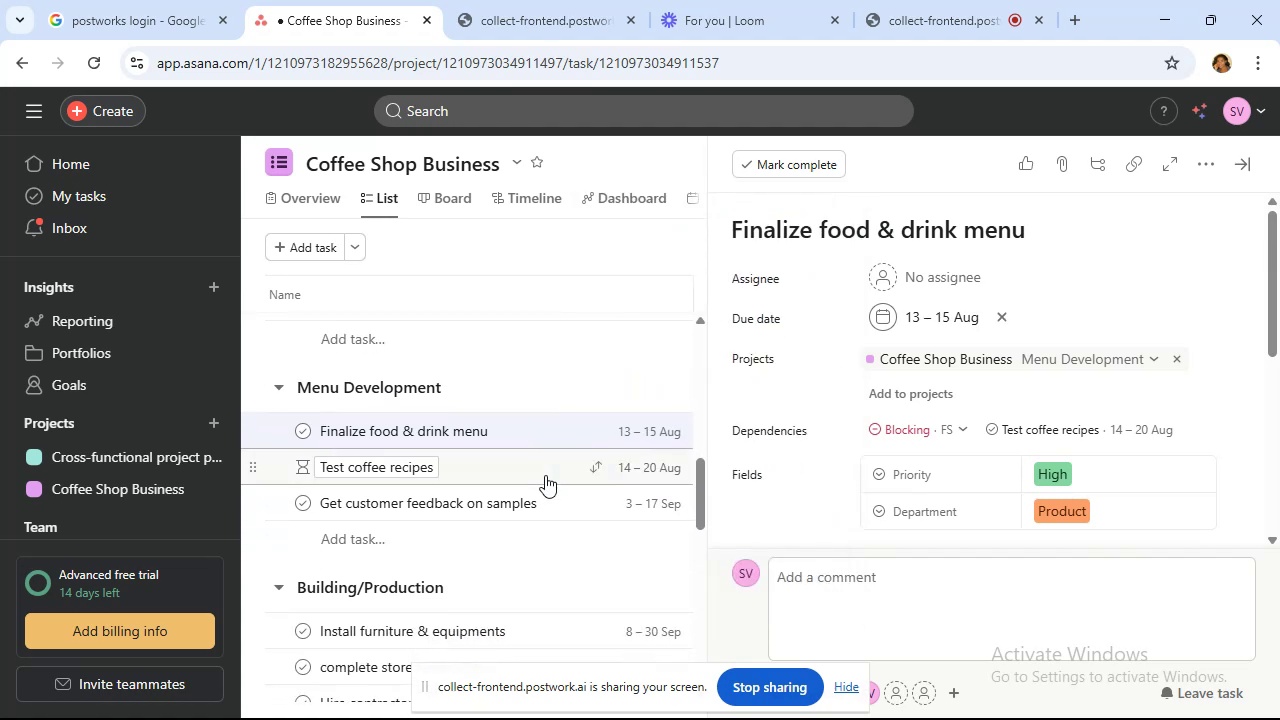 
left_click([566, 503])
 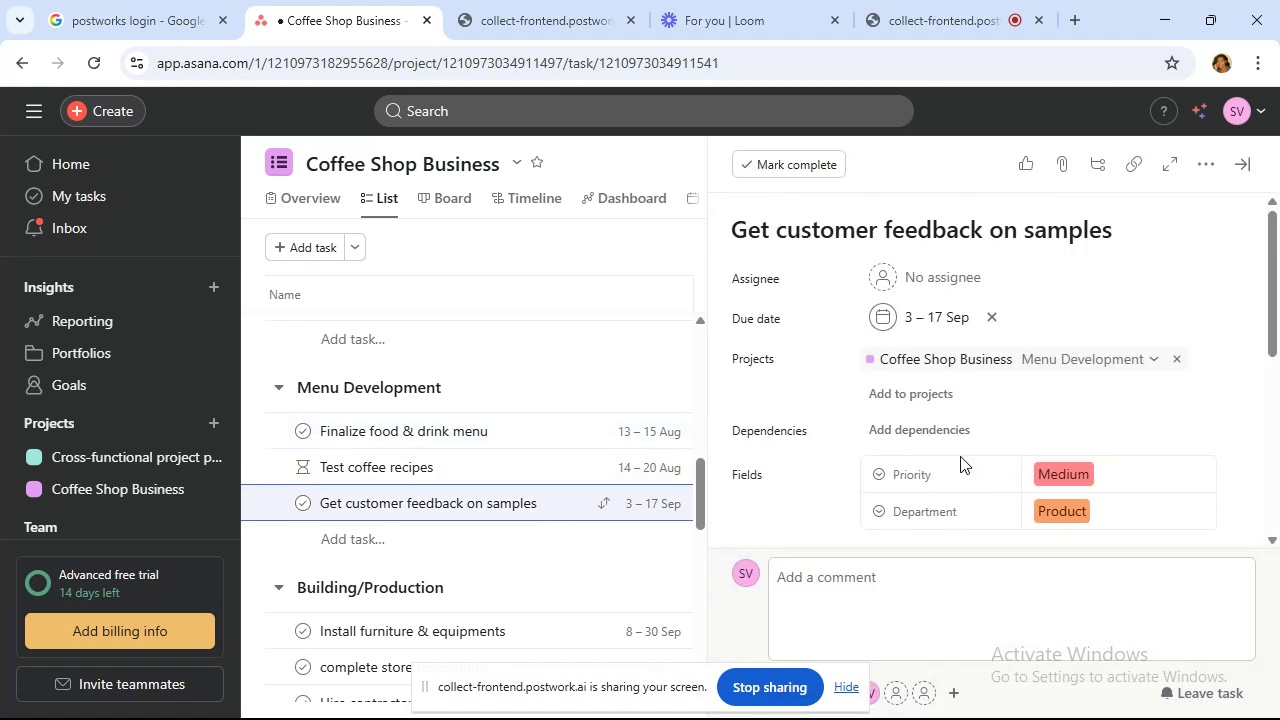 
wait(8.9)
 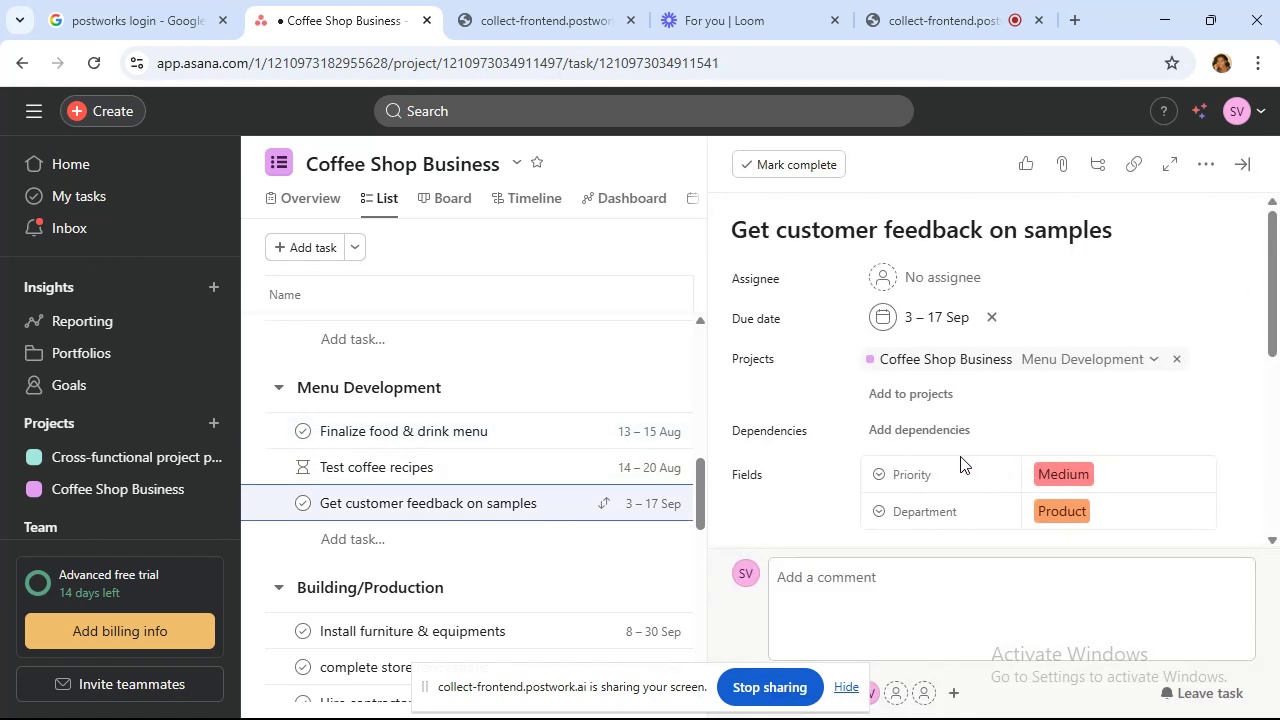 
mouse_move([881, 478])
 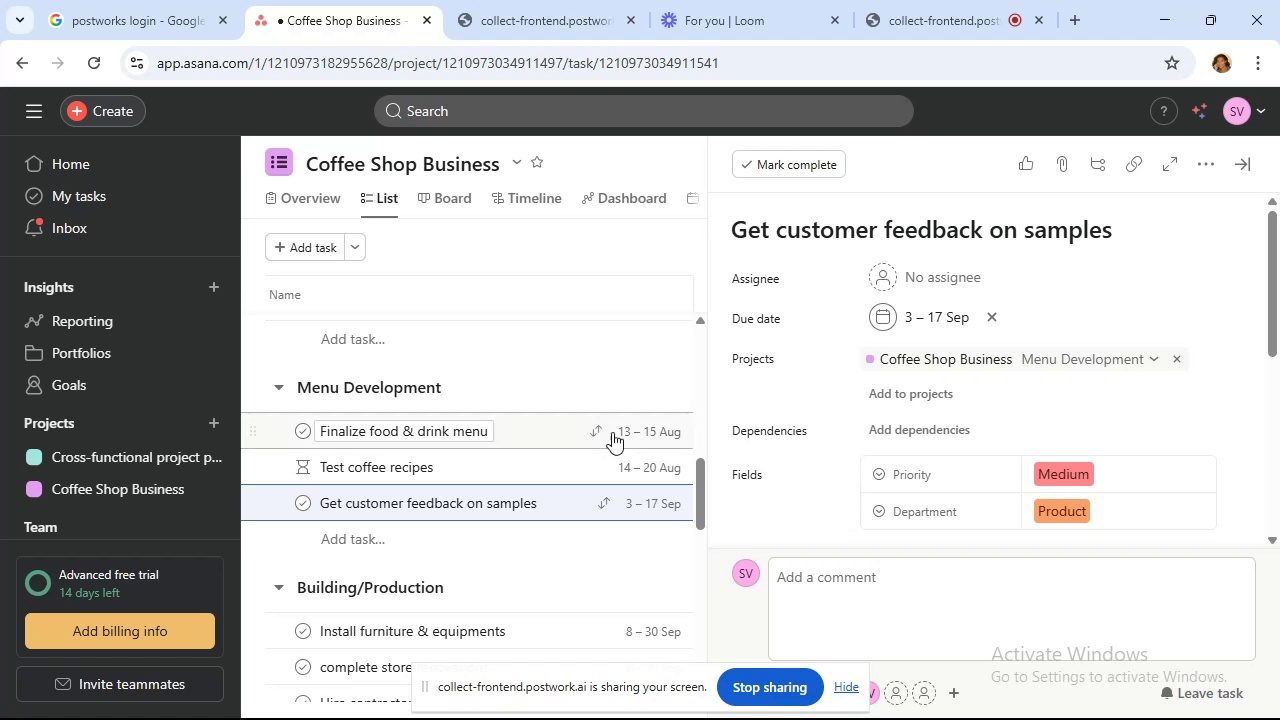 
left_click([532, 471])
 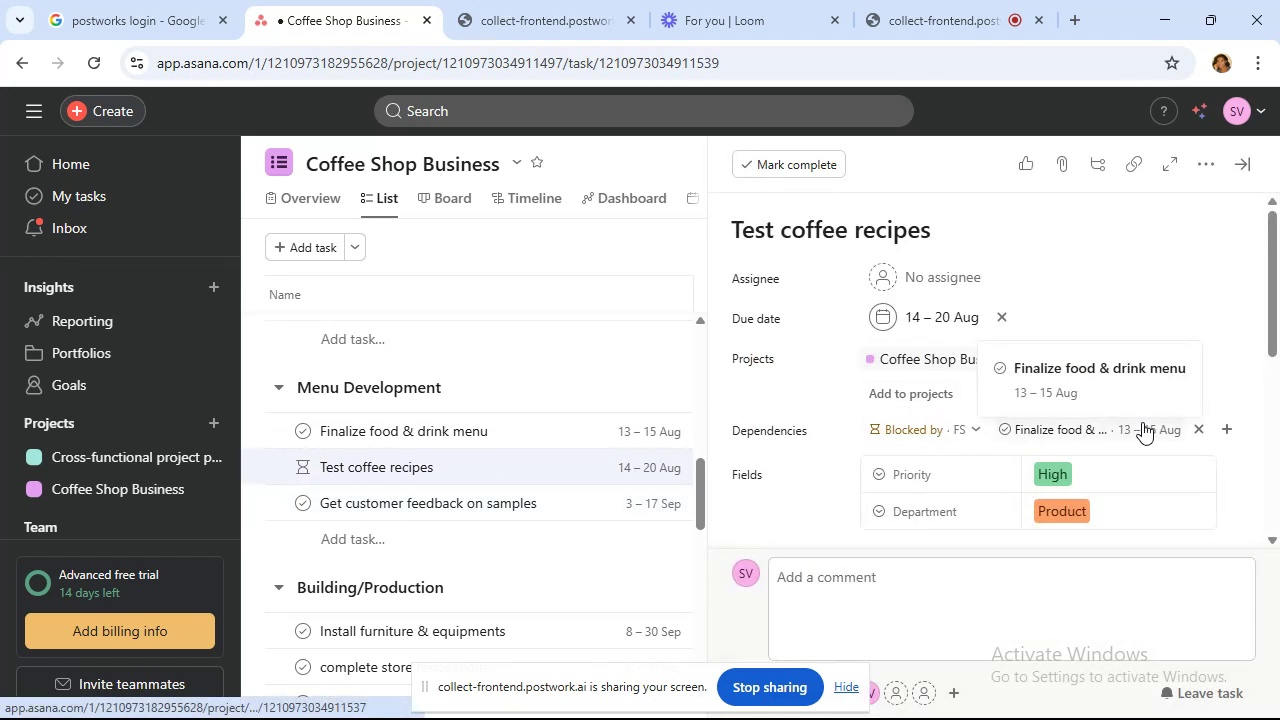 
scroll: coordinate [1142, 422], scroll_direction: down, amount: 1.0
 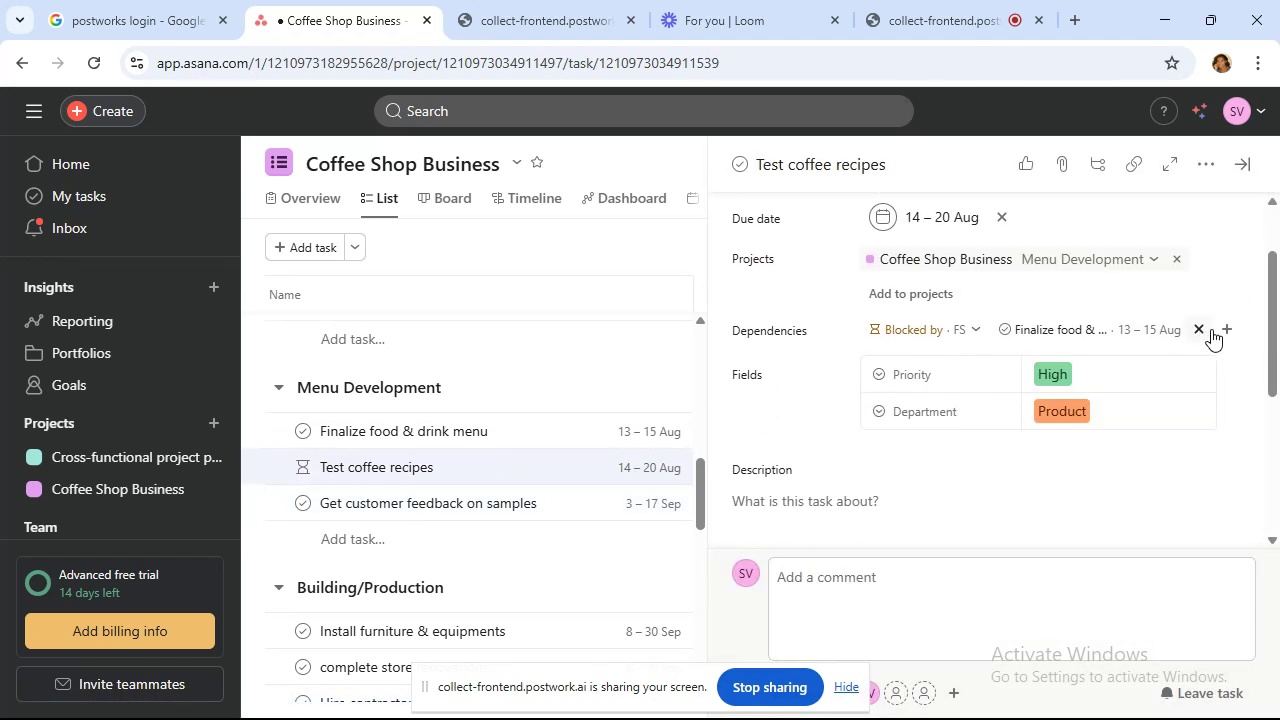 
left_click([1221, 325])
 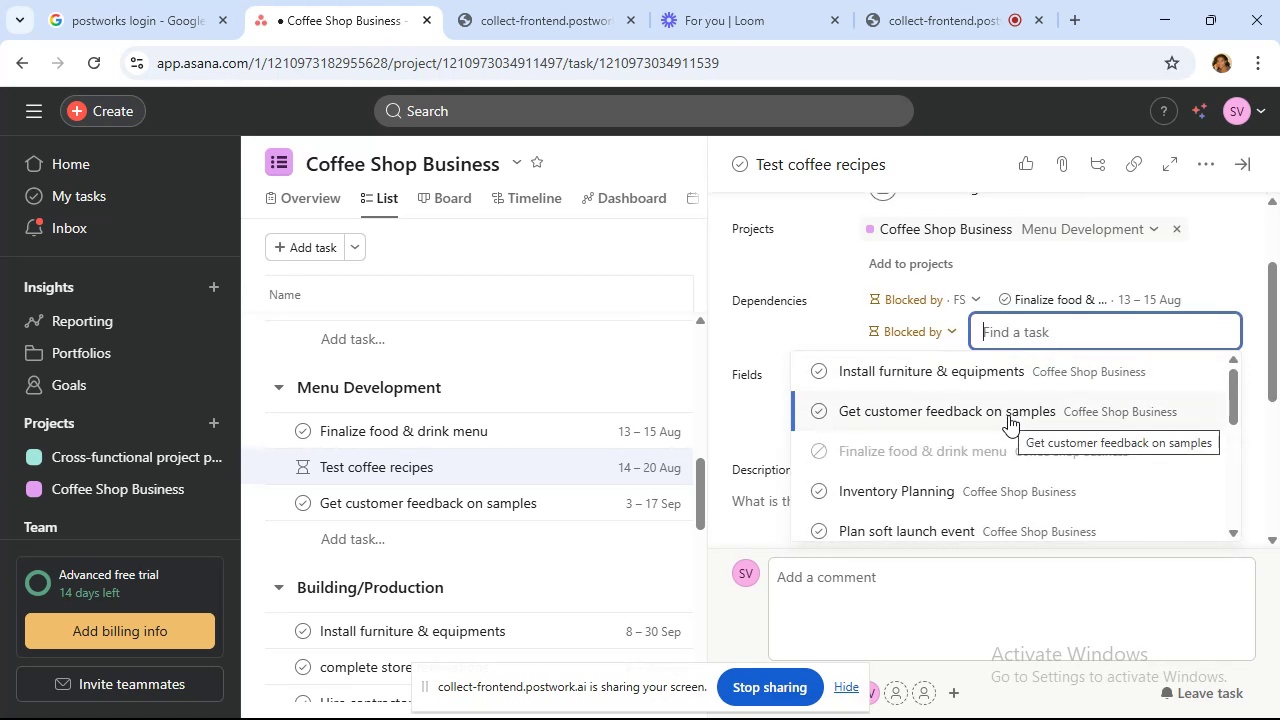 
left_click([1008, 415])
 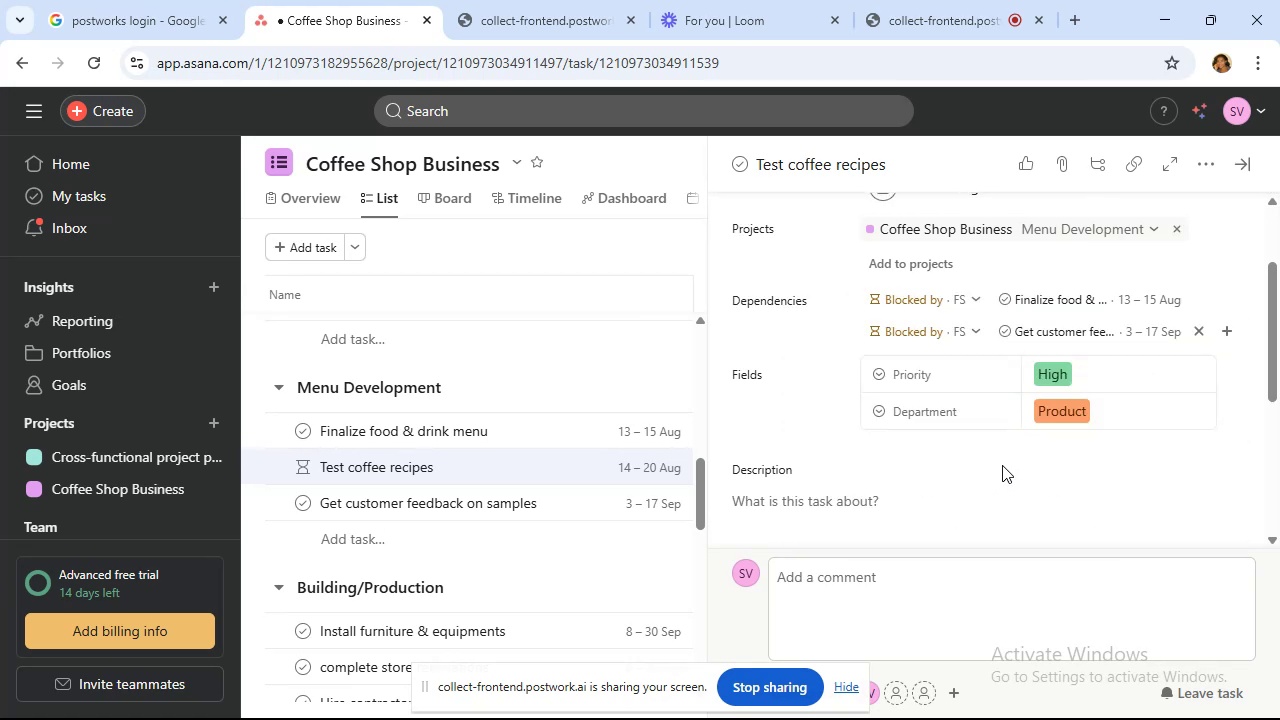 
scroll: coordinate [1001, 464], scroll_direction: up, amount: 1.0
 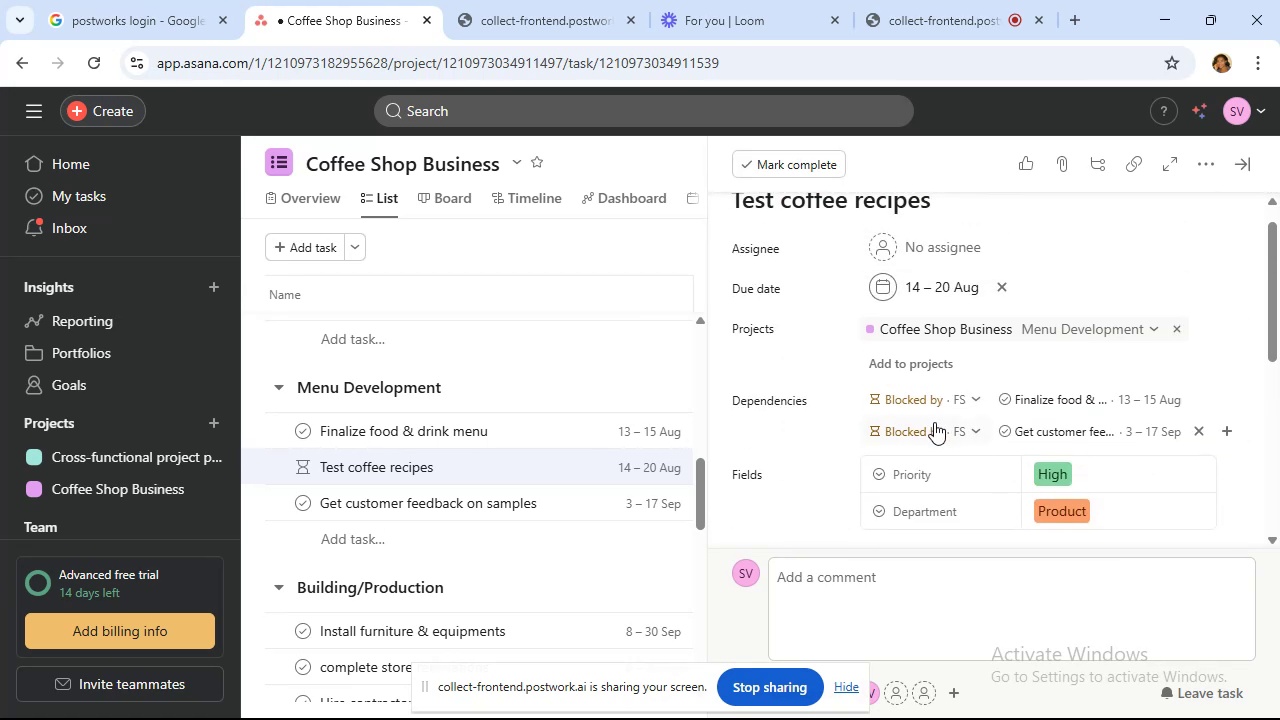 
left_click([932, 429])
 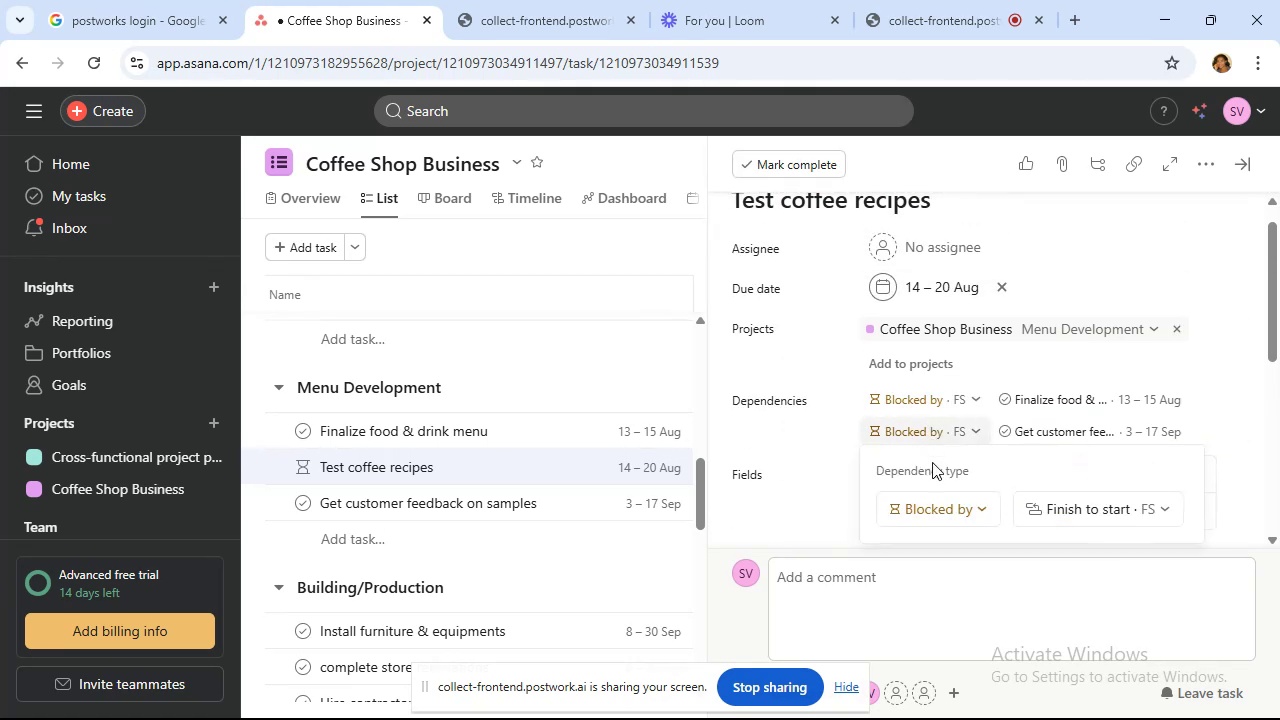 
mouse_move([960, 554])
 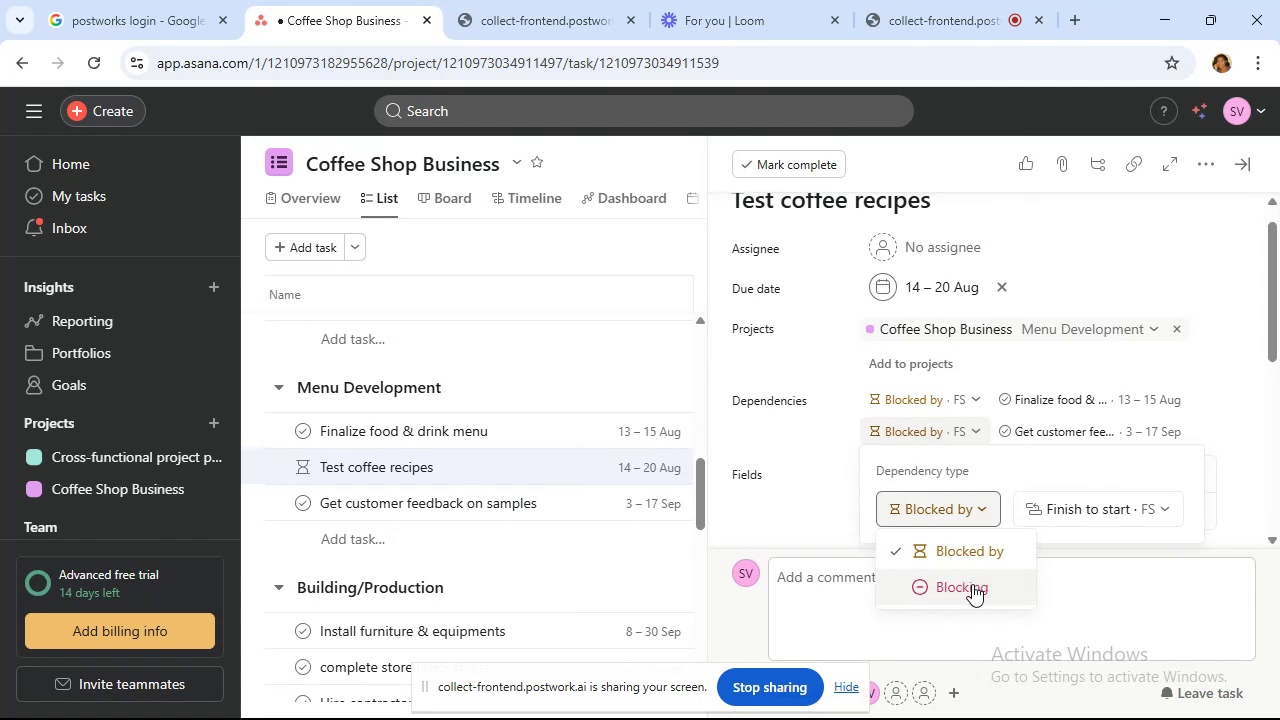 
left_click([972, 584])
 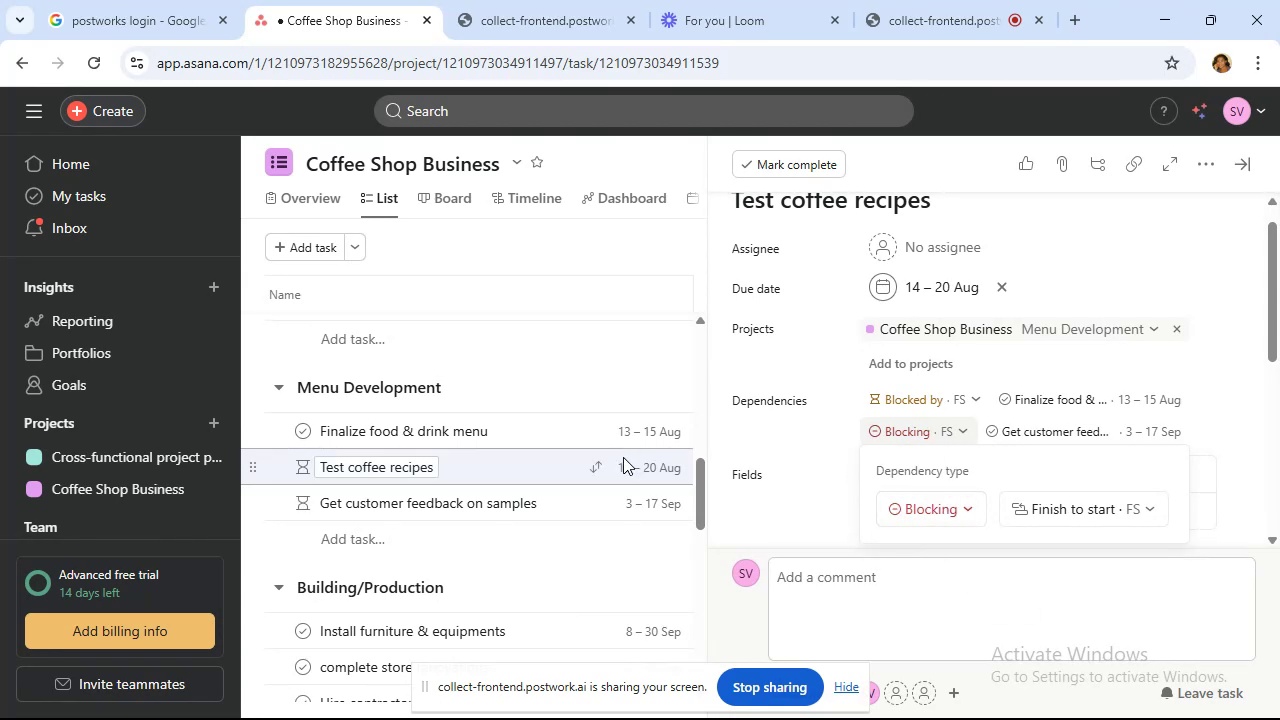 
wait(5.57)
 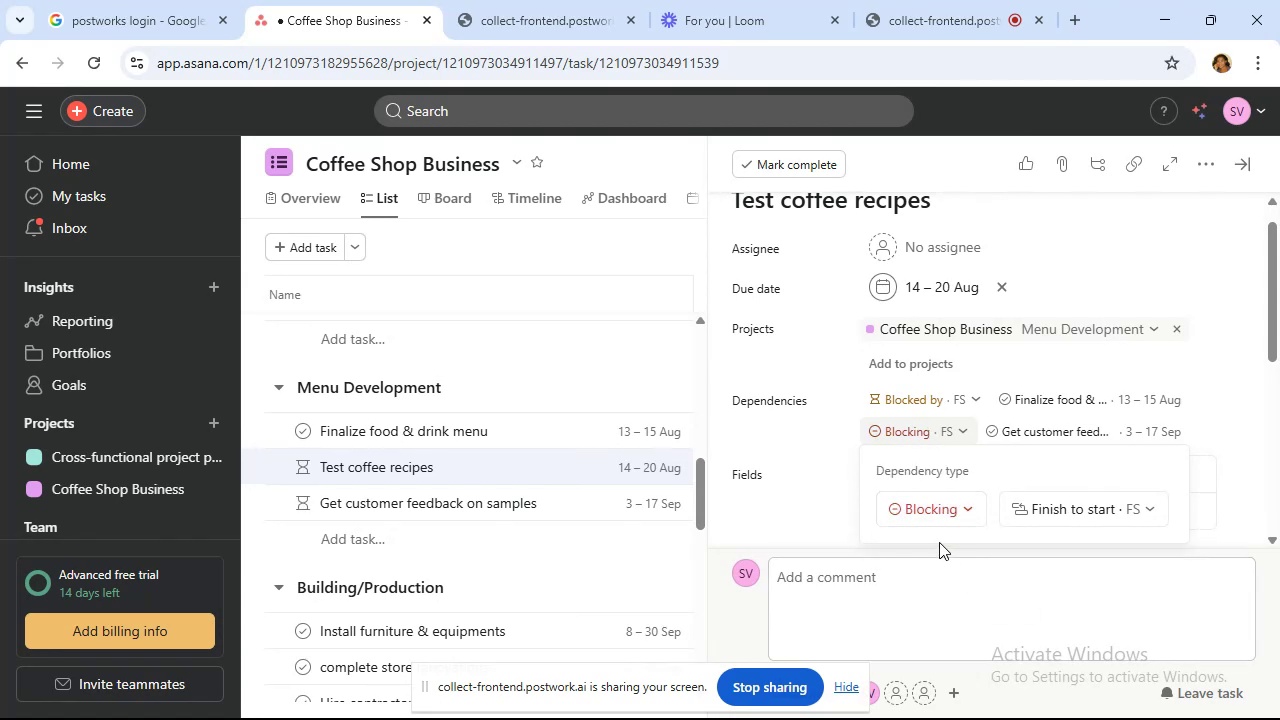 
scroll: coordinate [570, 431], scroll_direction: down, amount: 1.0
 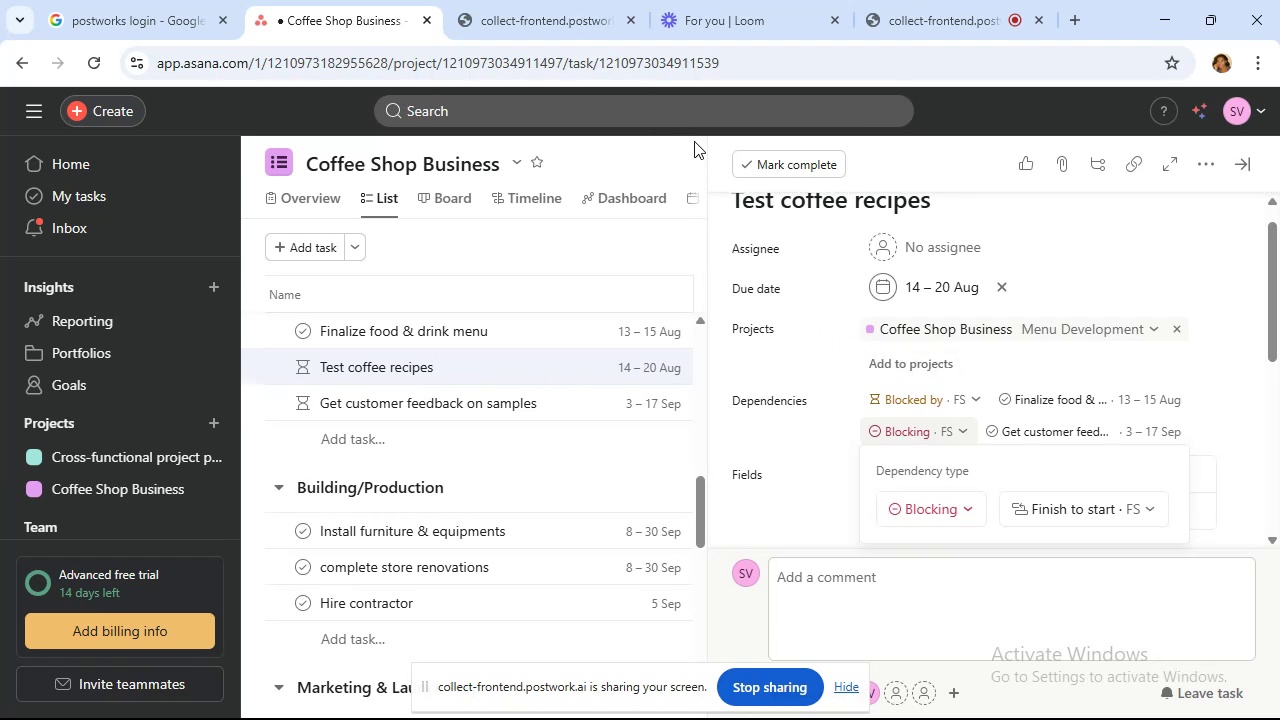 
wait(13.18)
 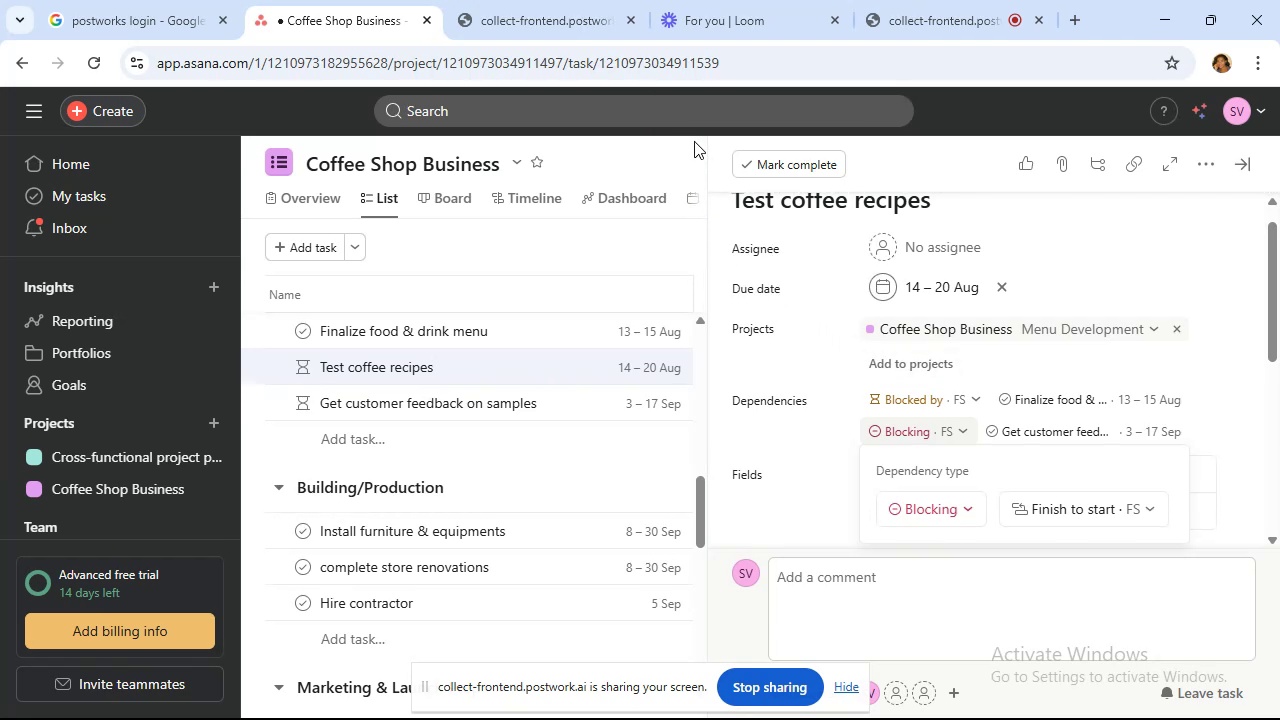 
left_click([567, 403])
 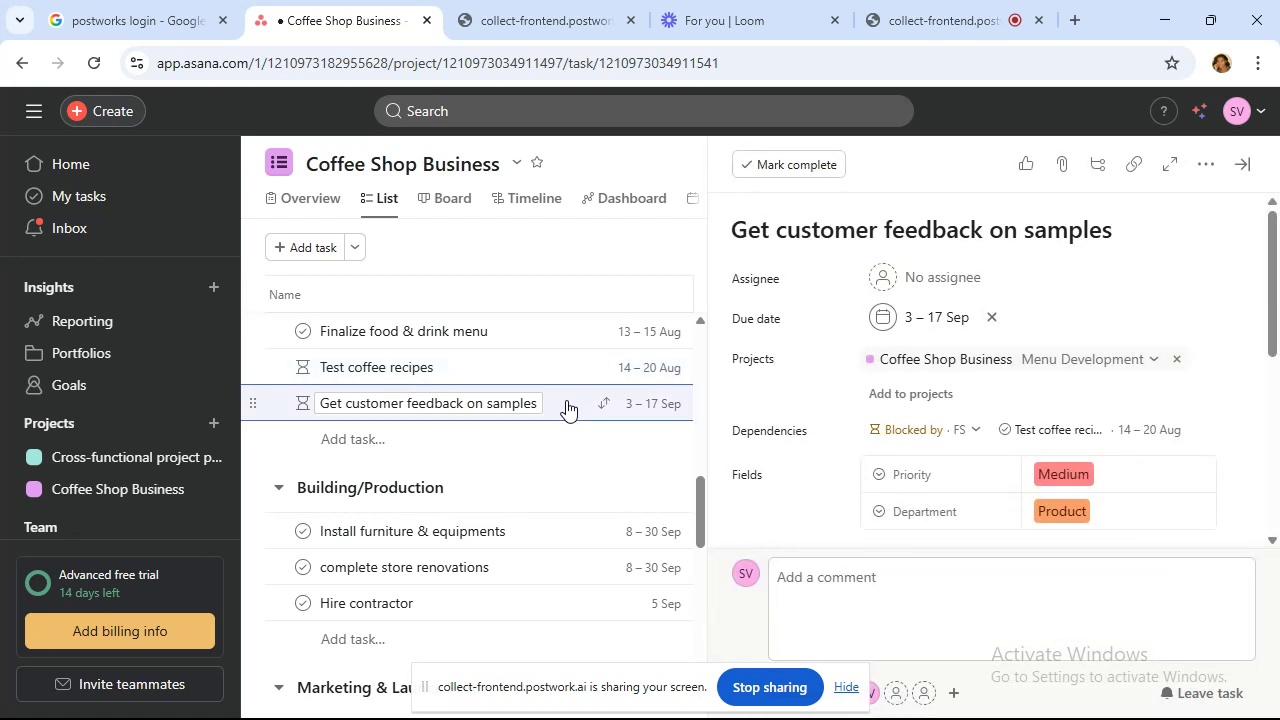 
scroll: coordinate [563, 399], scroll_direction: down, amount: 2.0
 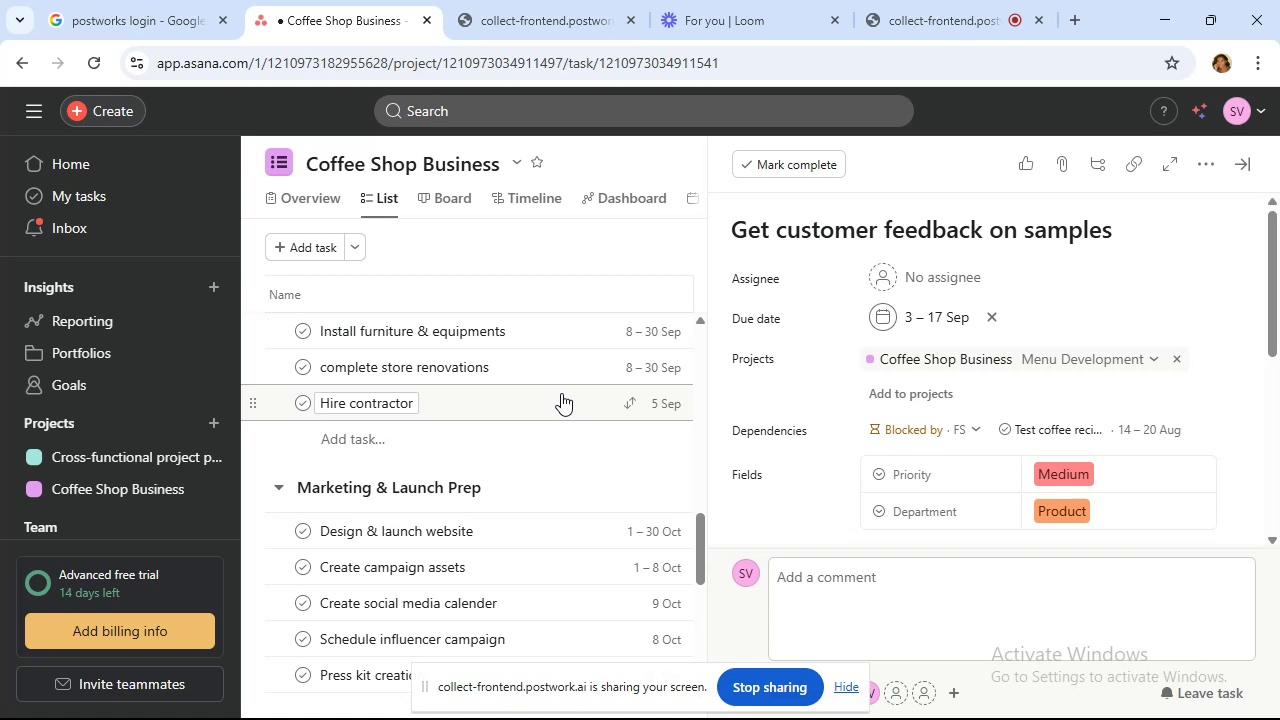 
wait(18.33)
 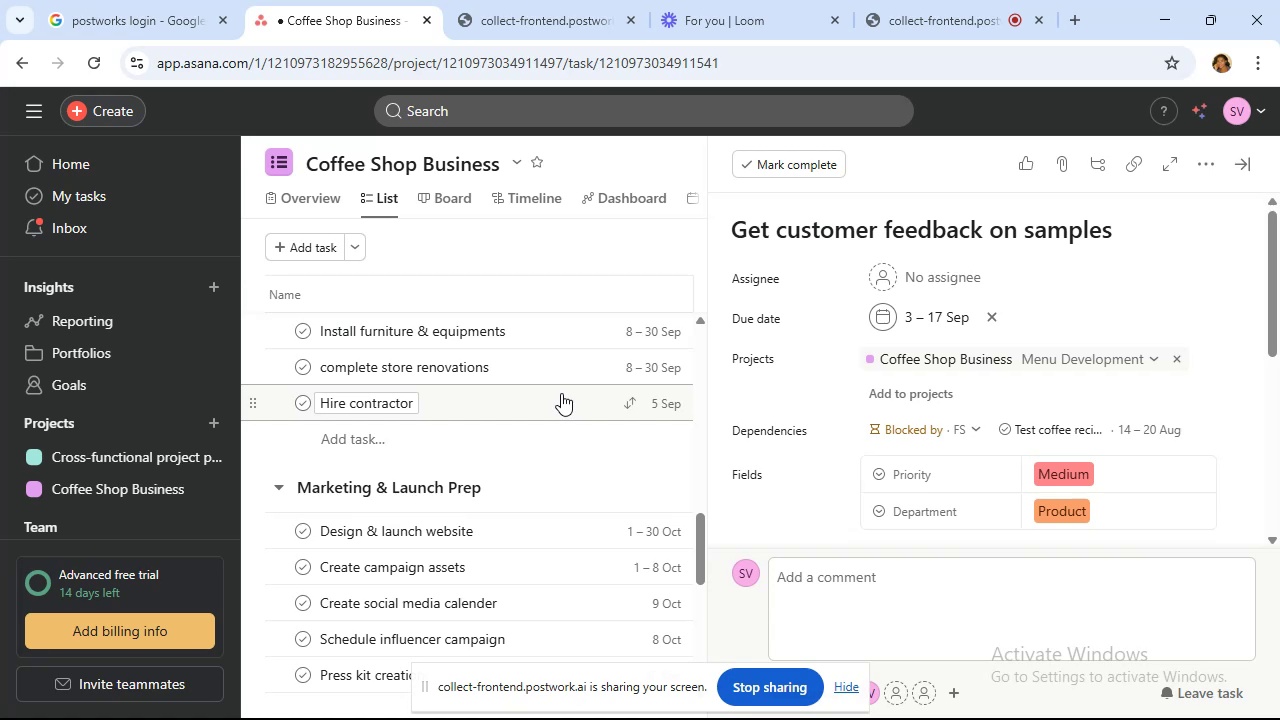 
scroll: coordinate [543, 445], scroll_direction: down, amount: 1.0
 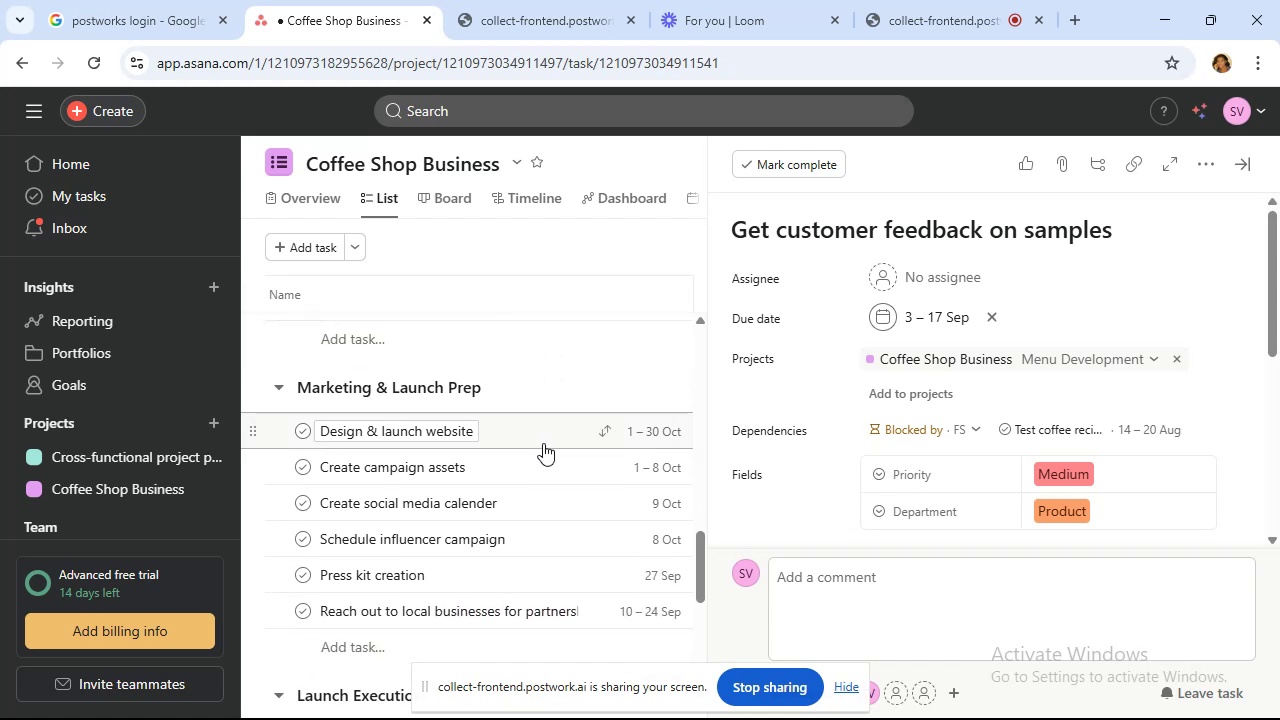 
wait(7.44)
 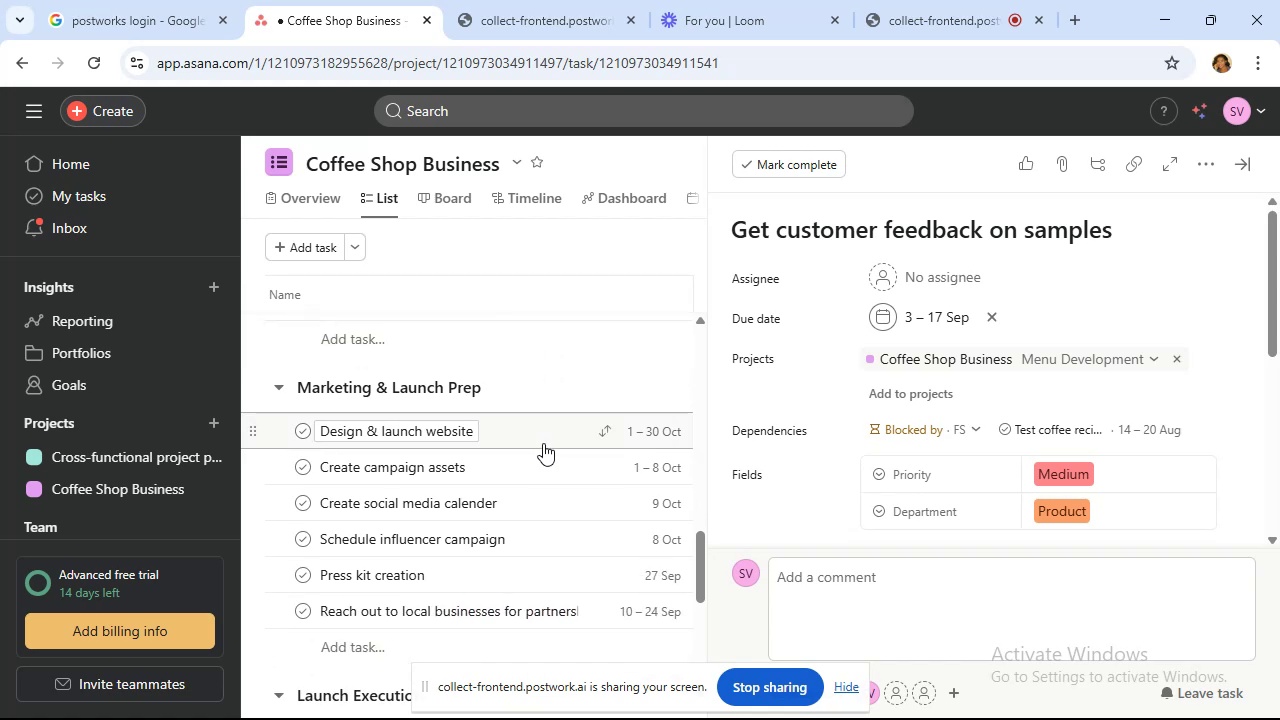 
scroll: coordinate [534, 466], scroll_direction: down, amount: 1.0
 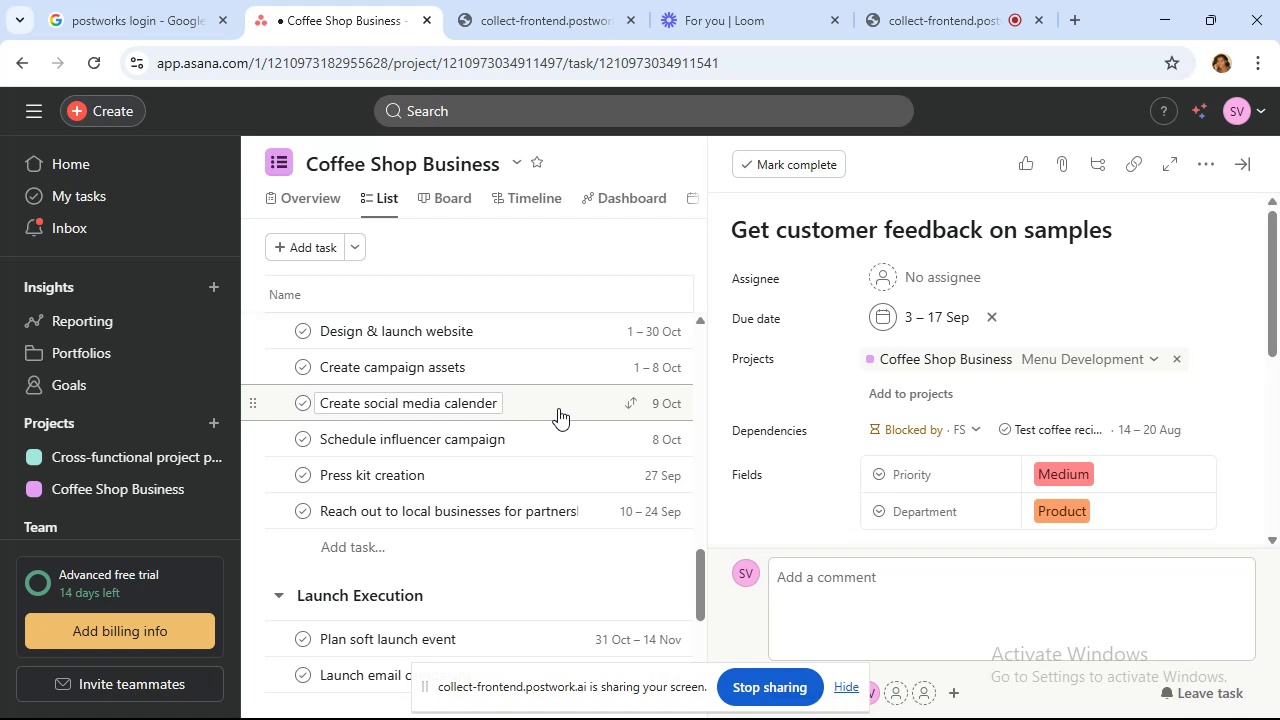 
scroll: coordinate [558, 408], scroll_direction: up, amount: 3.0
 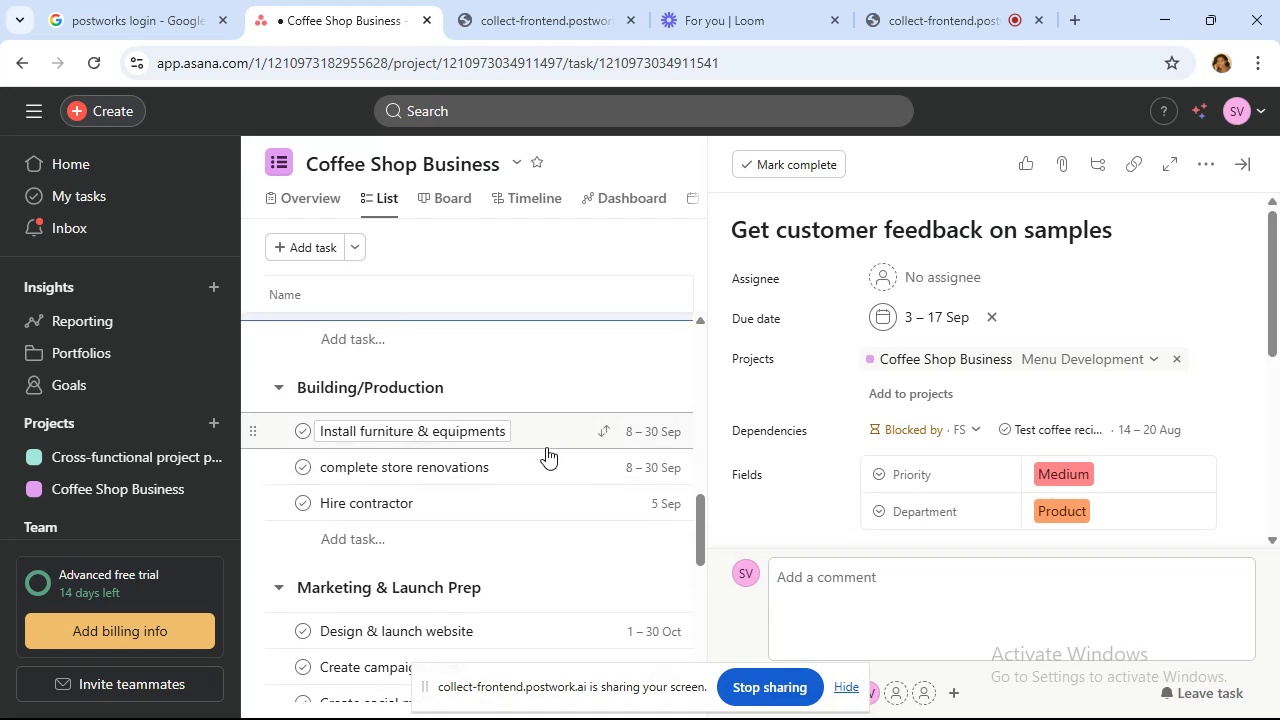 
left_click([546, 435])
 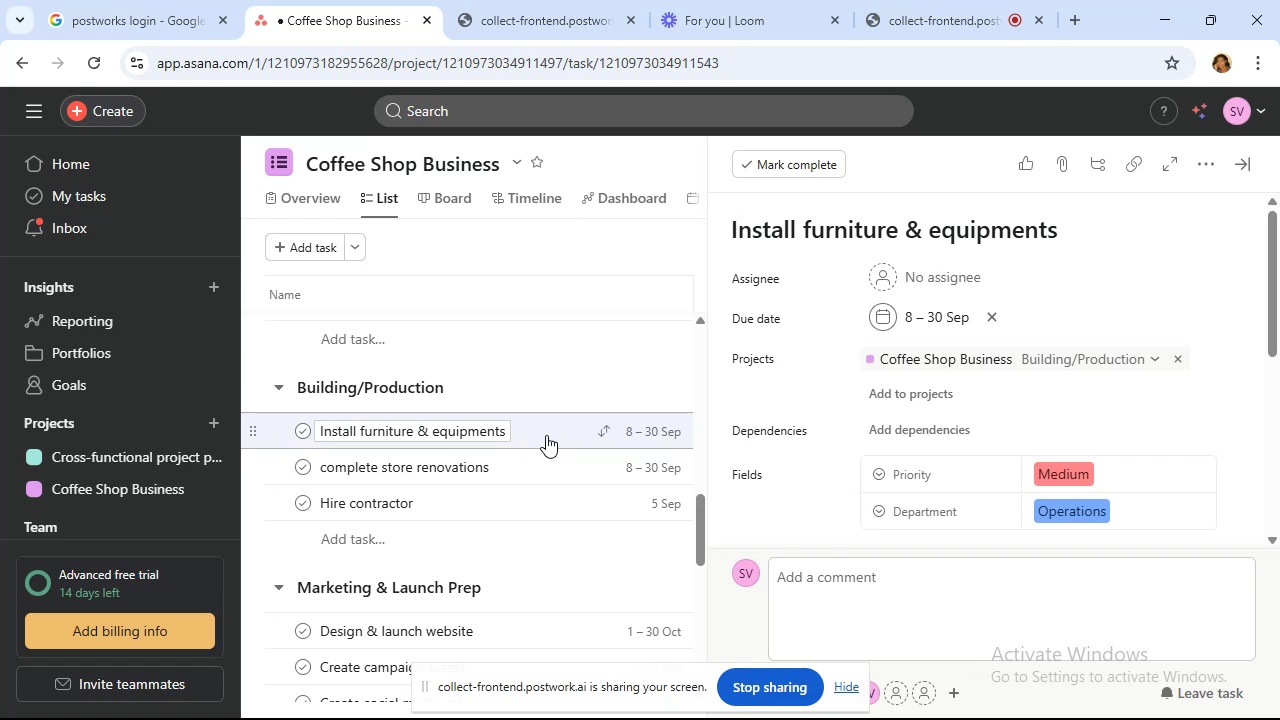 
wait(10.26)
 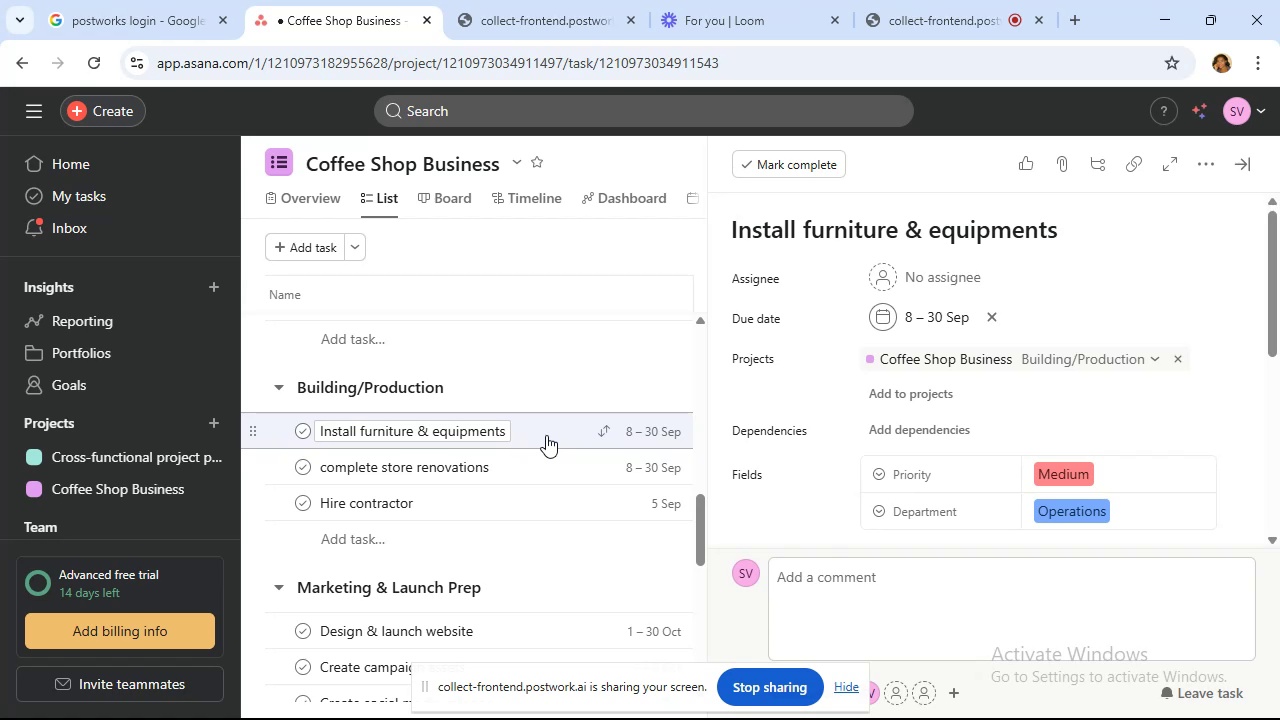 
left_click([538, 496])
 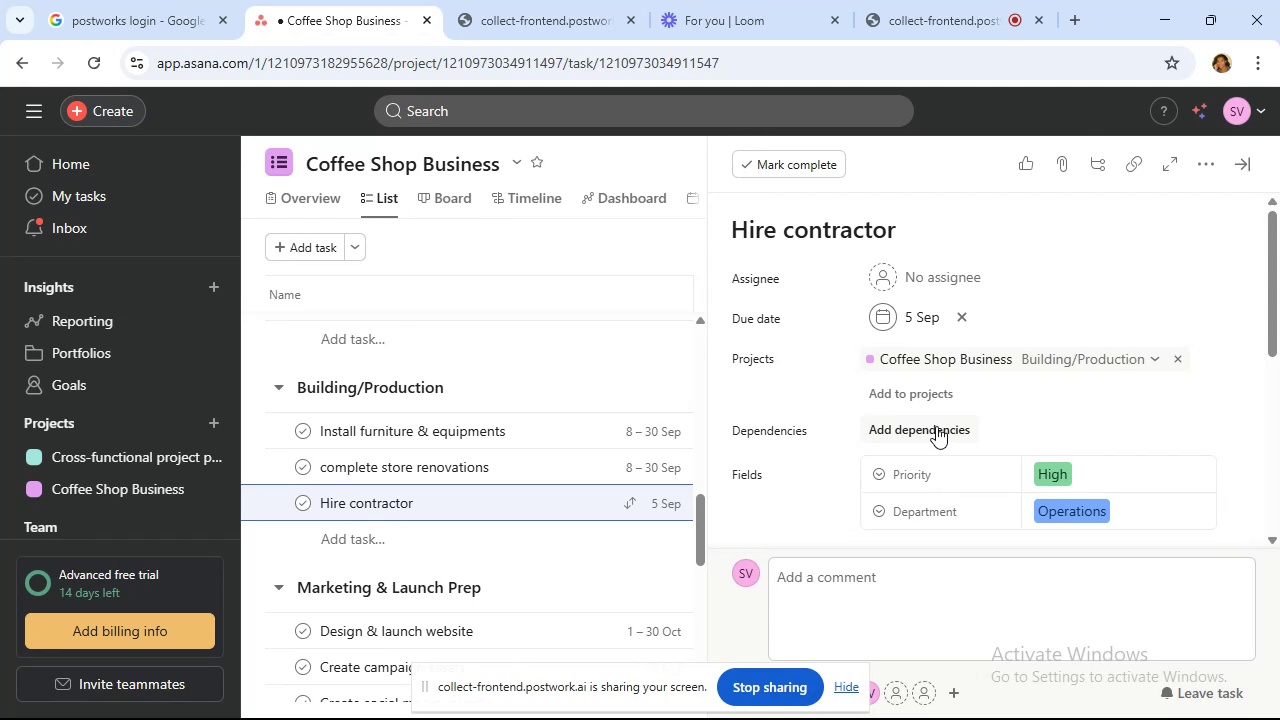 
wait(5.74)
 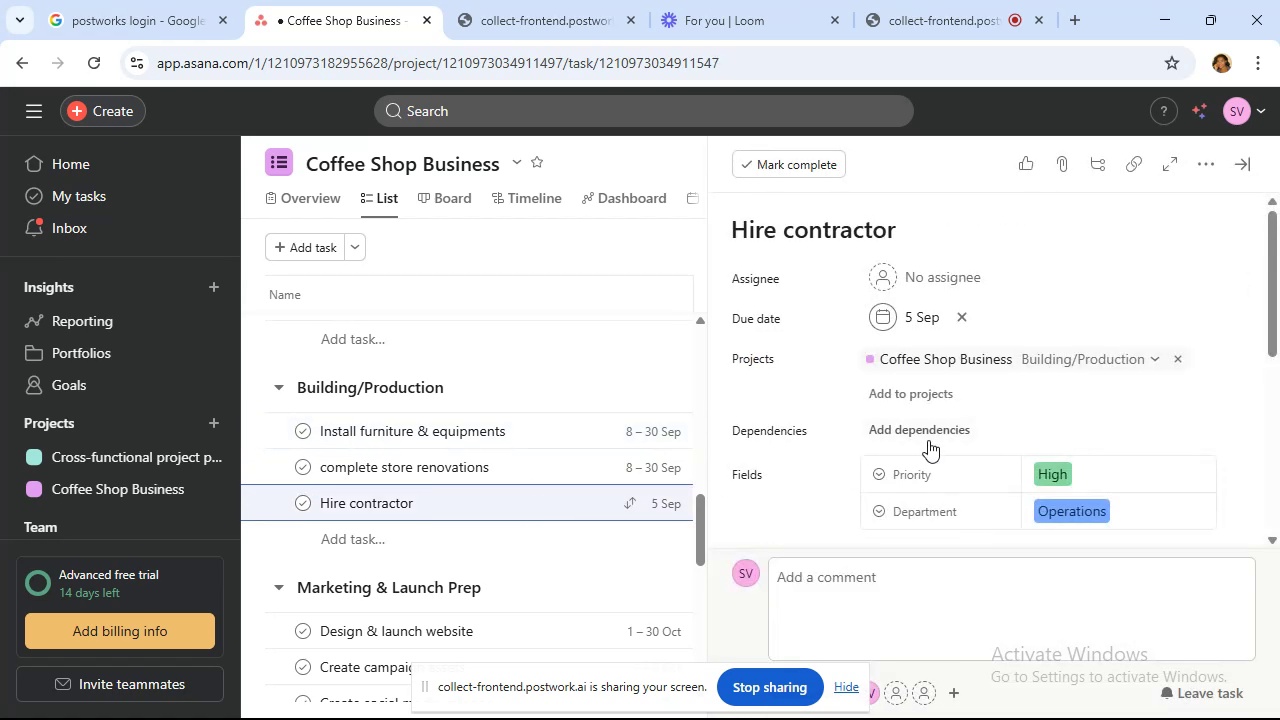 
left_click([936, 426])
 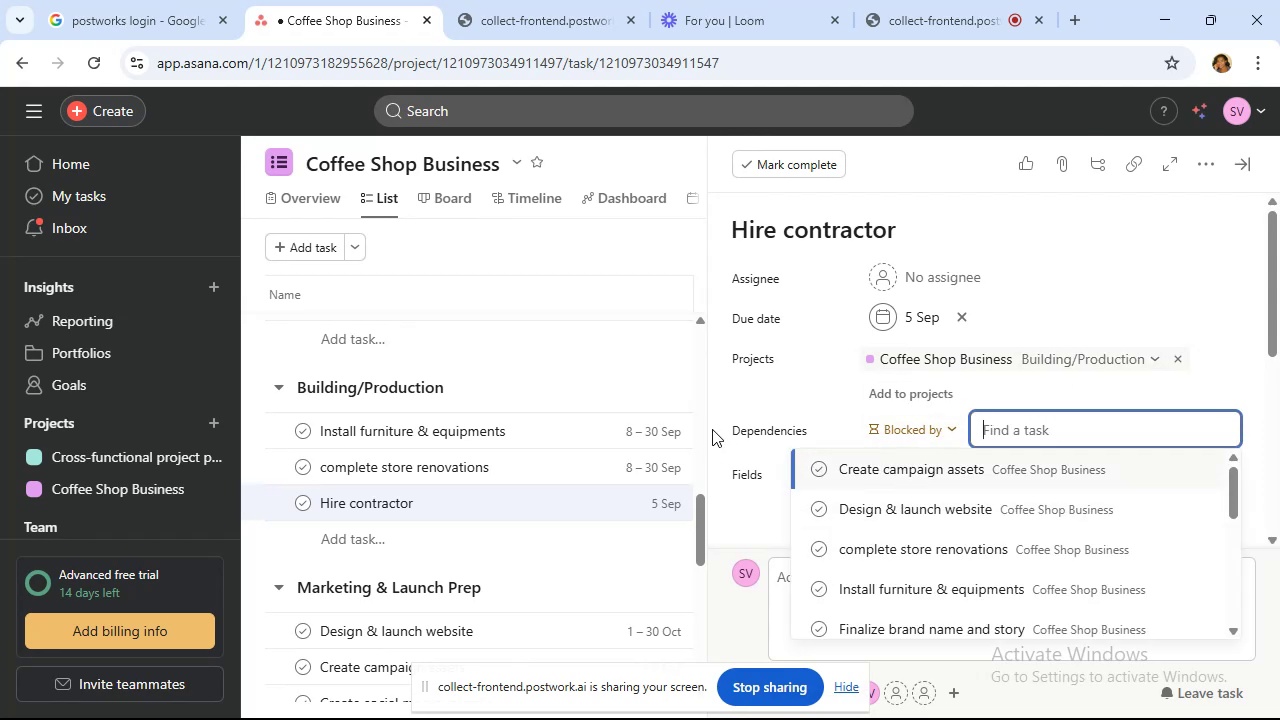 
wait(8.5)
 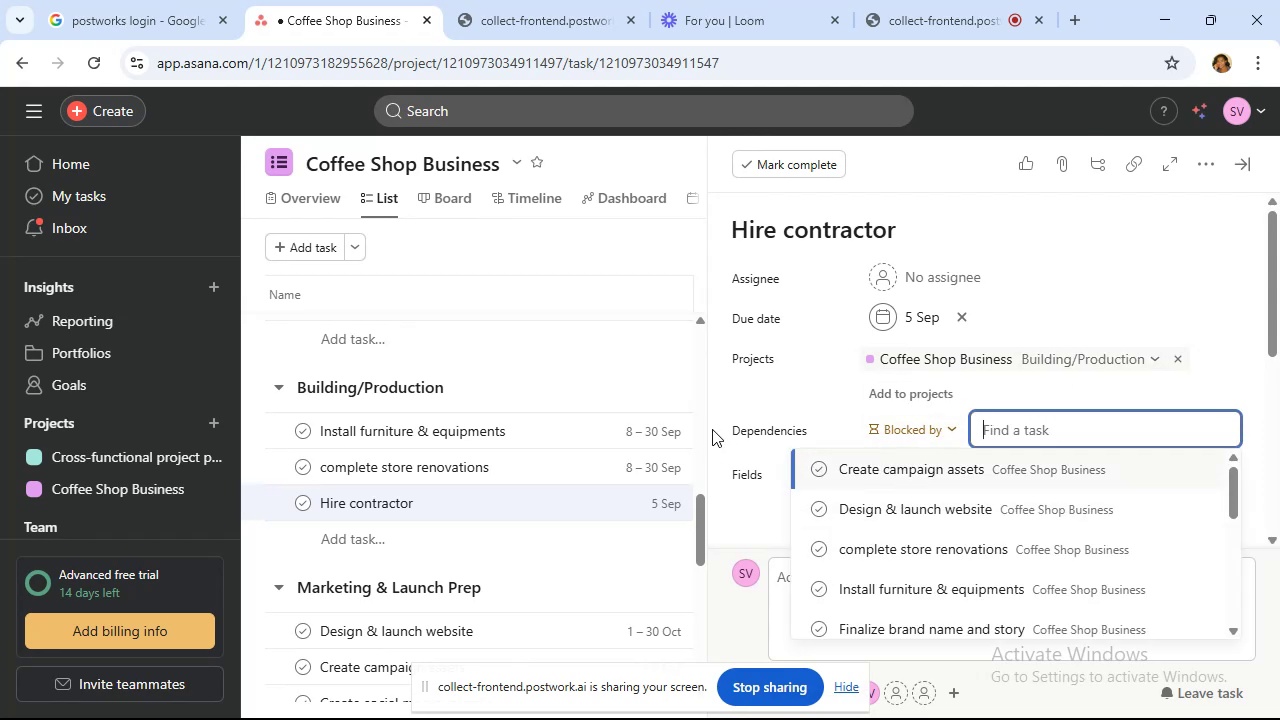 
scroll: coordinate [907, 485], scroll_direction: down, amount: 1.0
 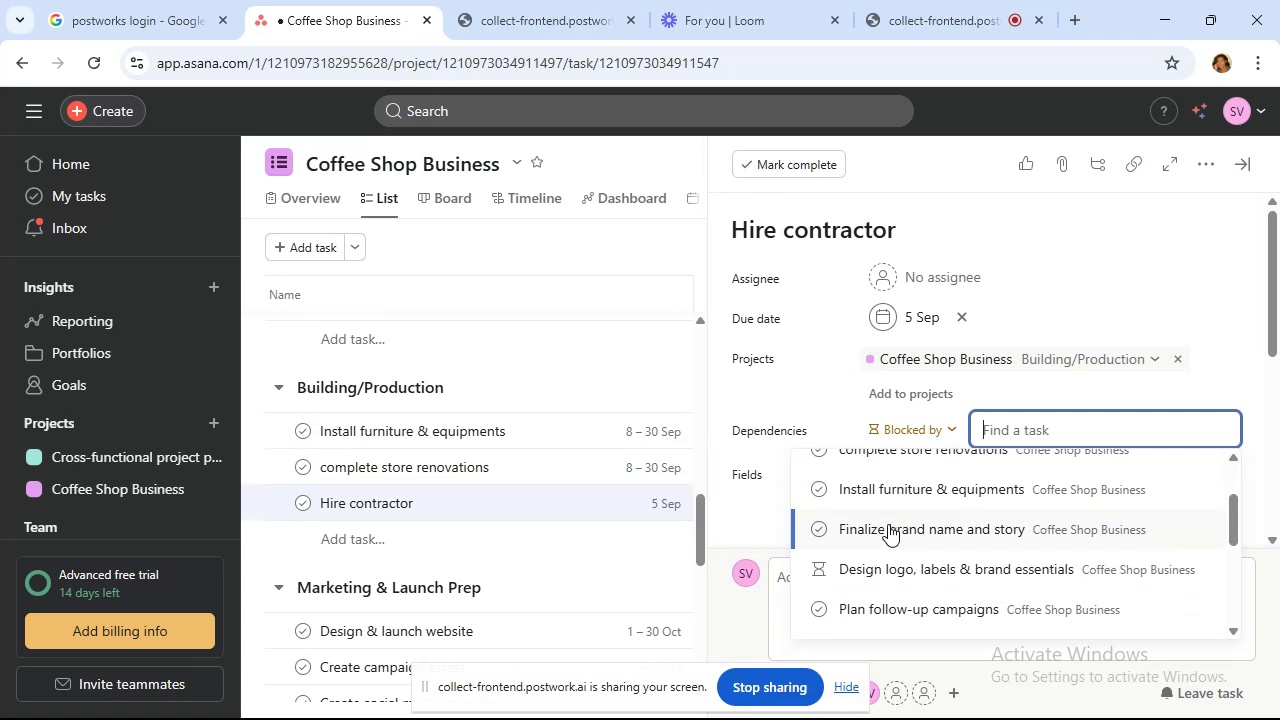 
scroll: coordinate [888, 524], scroll_direction: up, amount: 1.0
 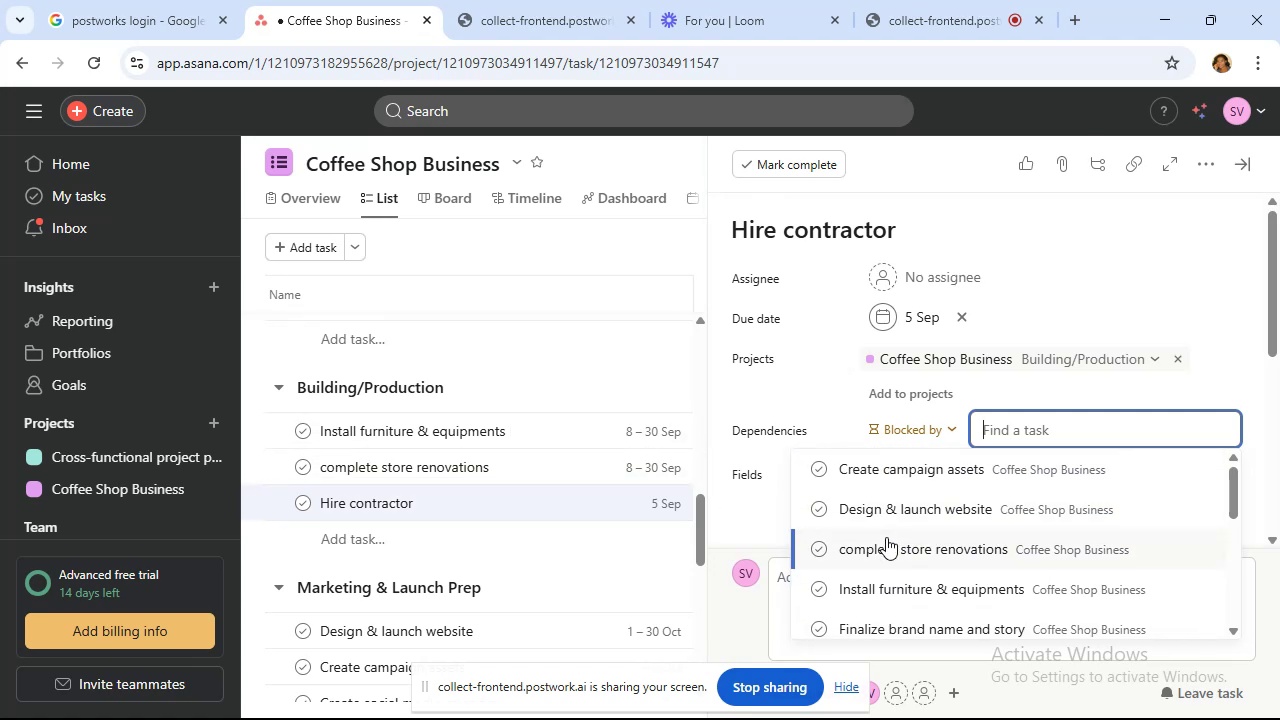 
left_click([886, 537])
 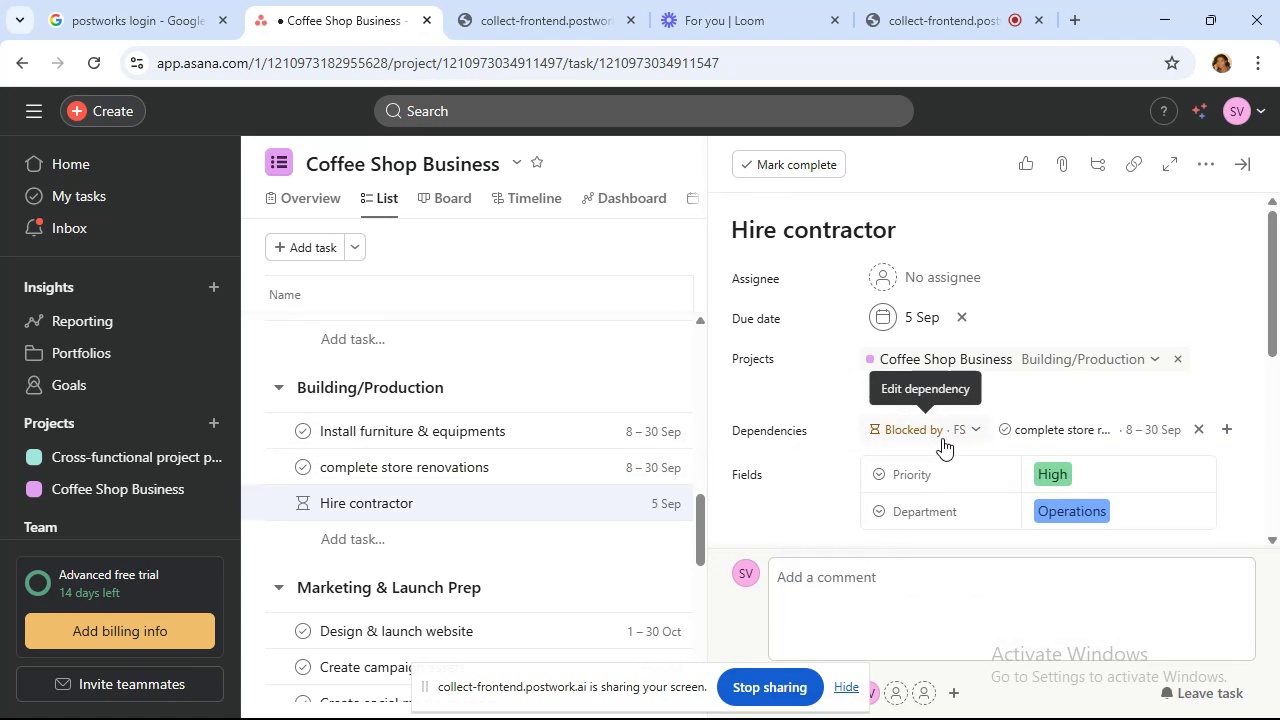 
left_click([942, 438])
 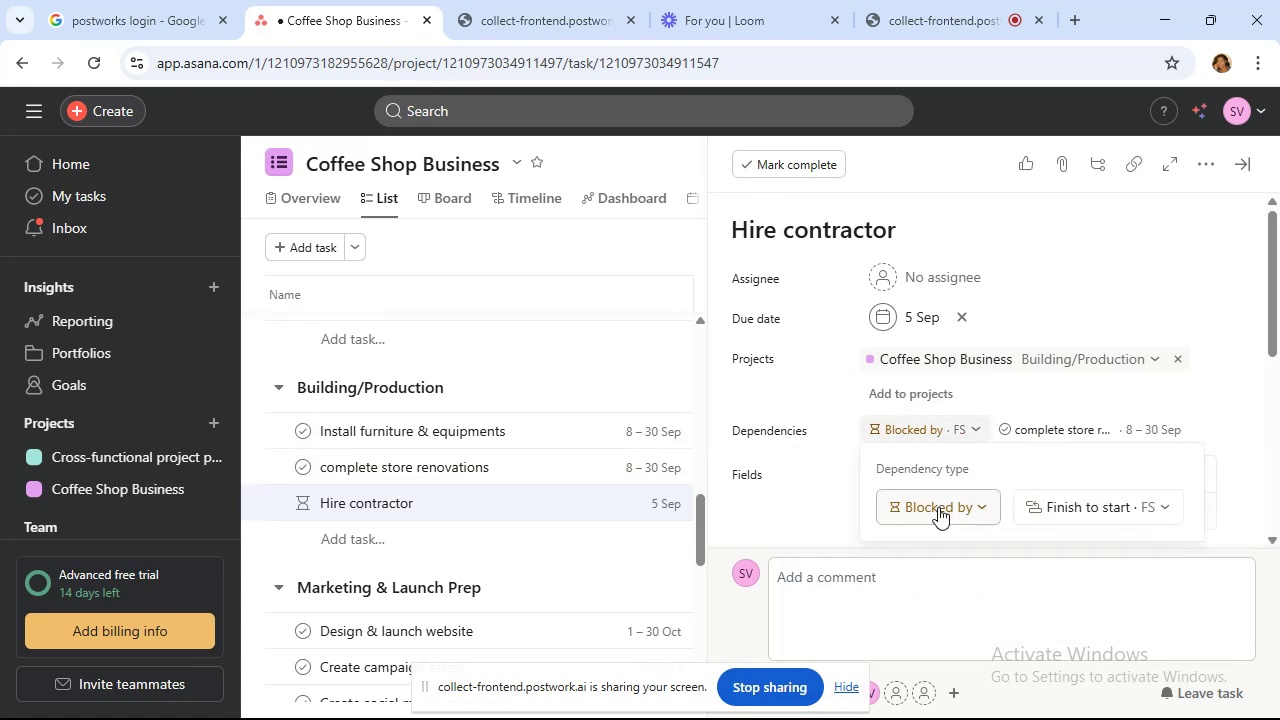 
left_click([938, 509])
 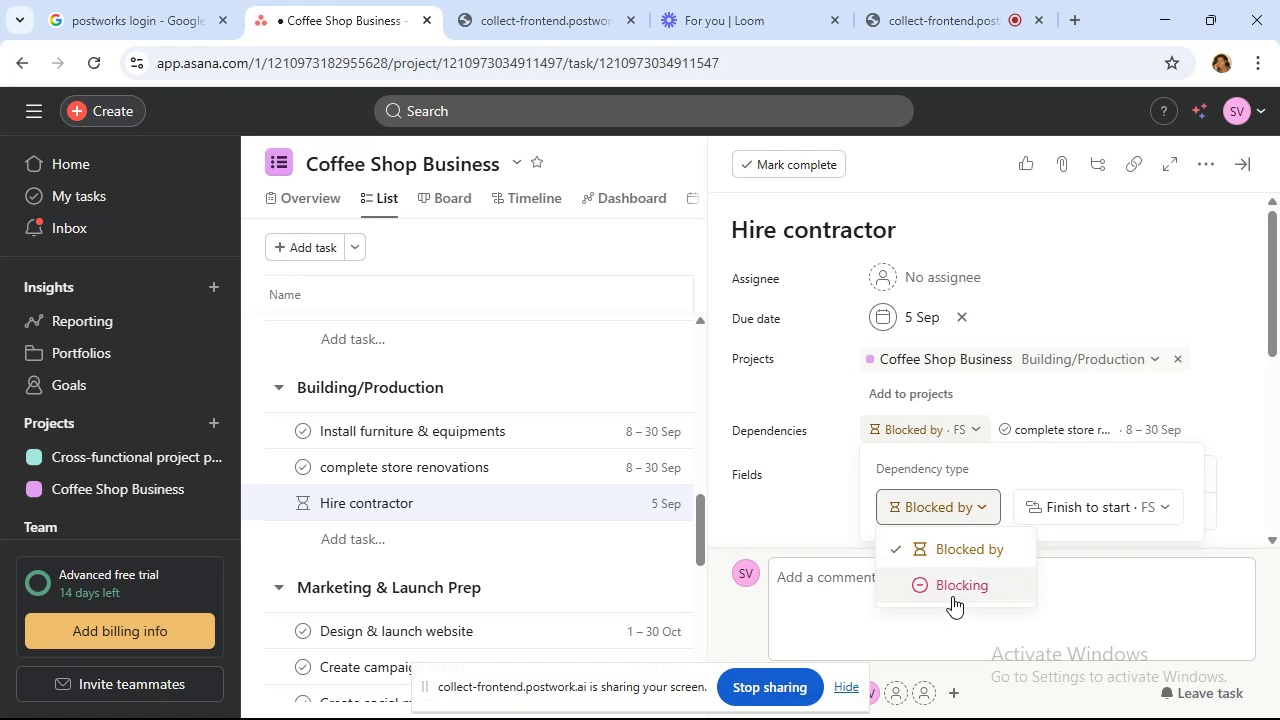 
left_click([952, 591])
 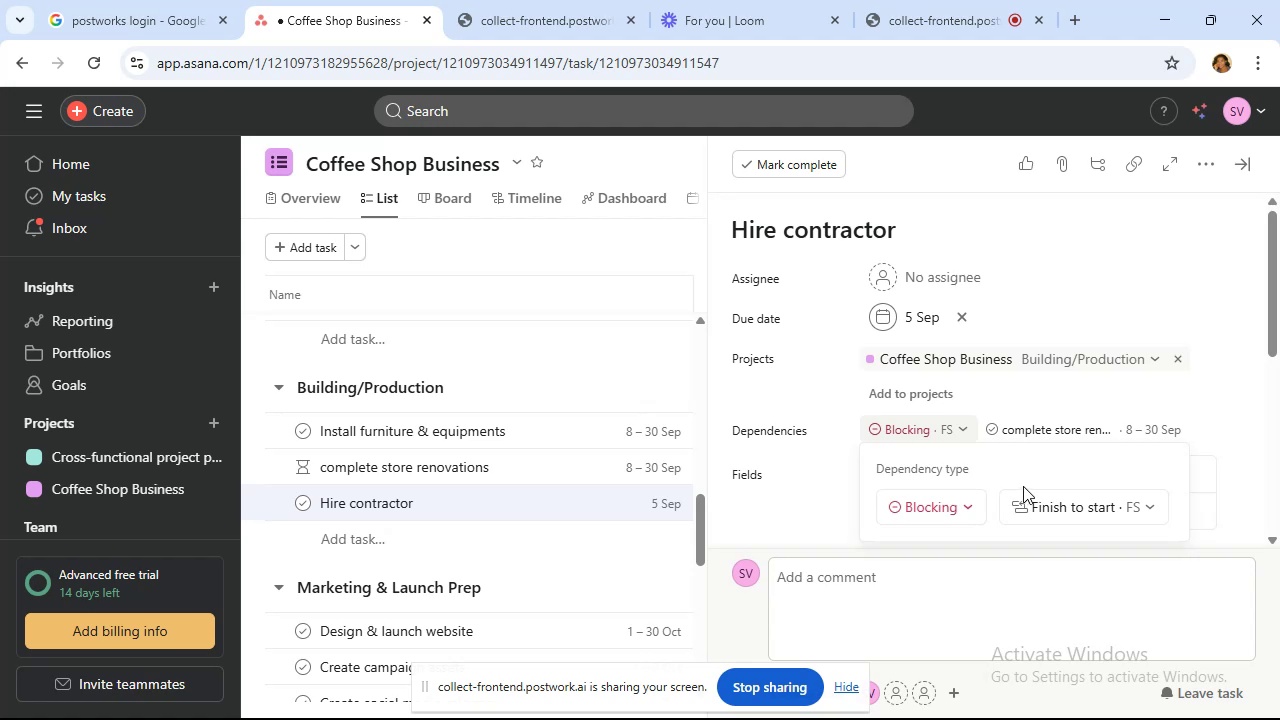 
wait(14.38)
 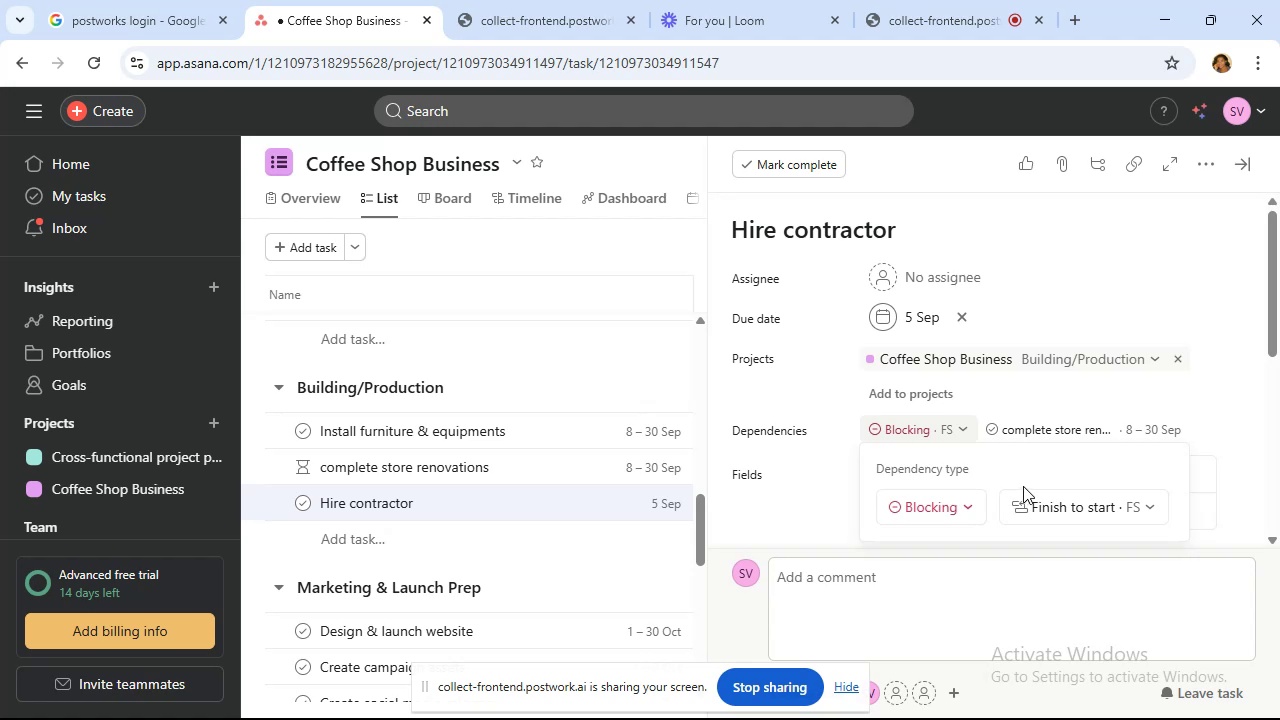 
left_click([530, 464])
 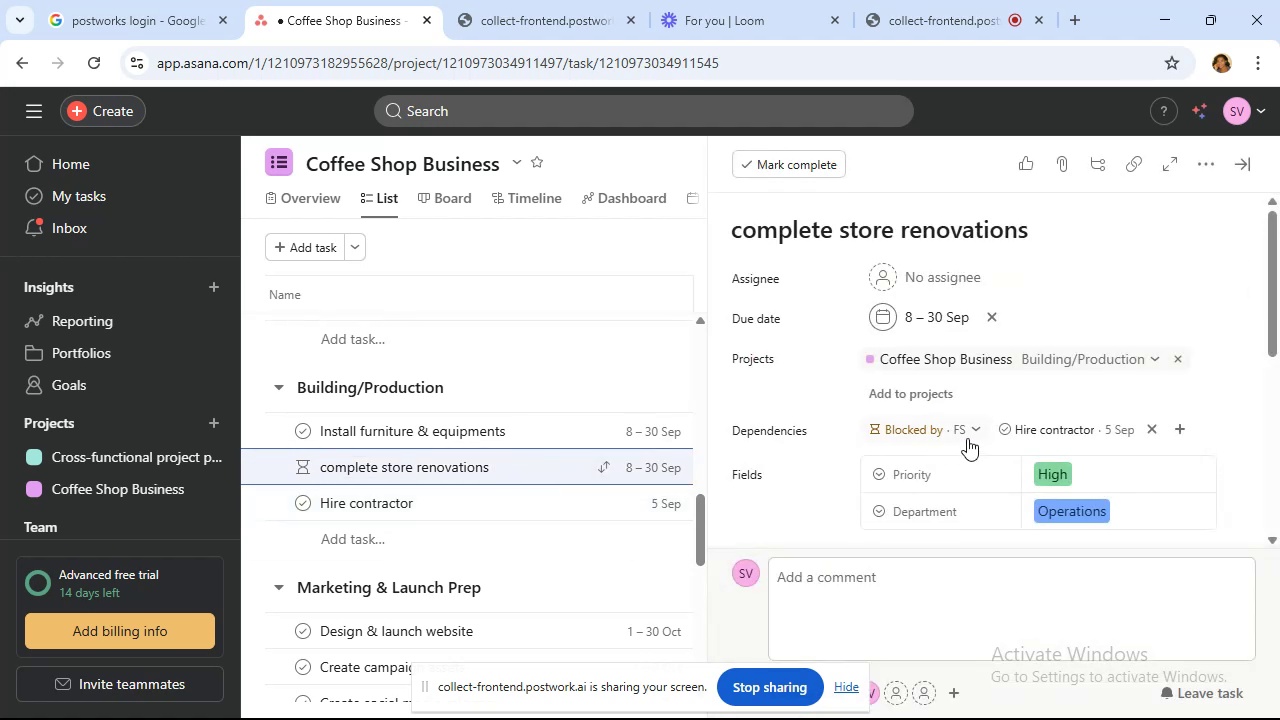 
left_click([969, 430])
 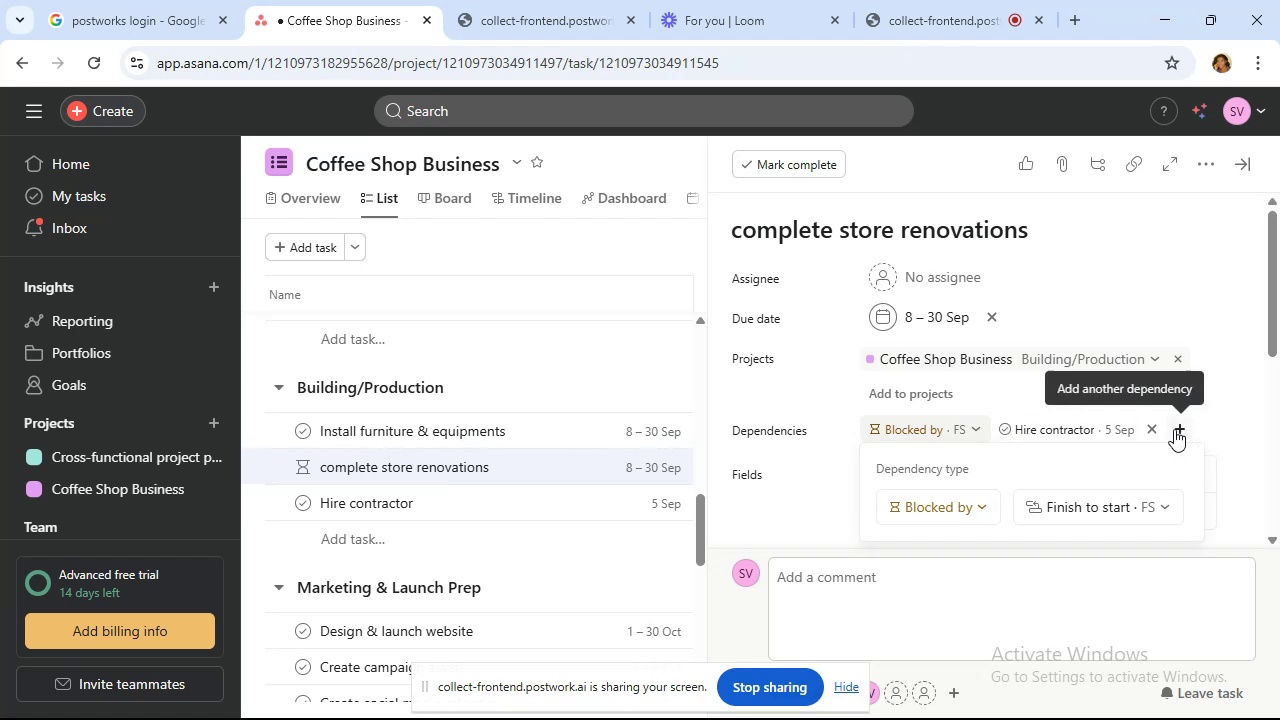 
left_click([1174, 429])
 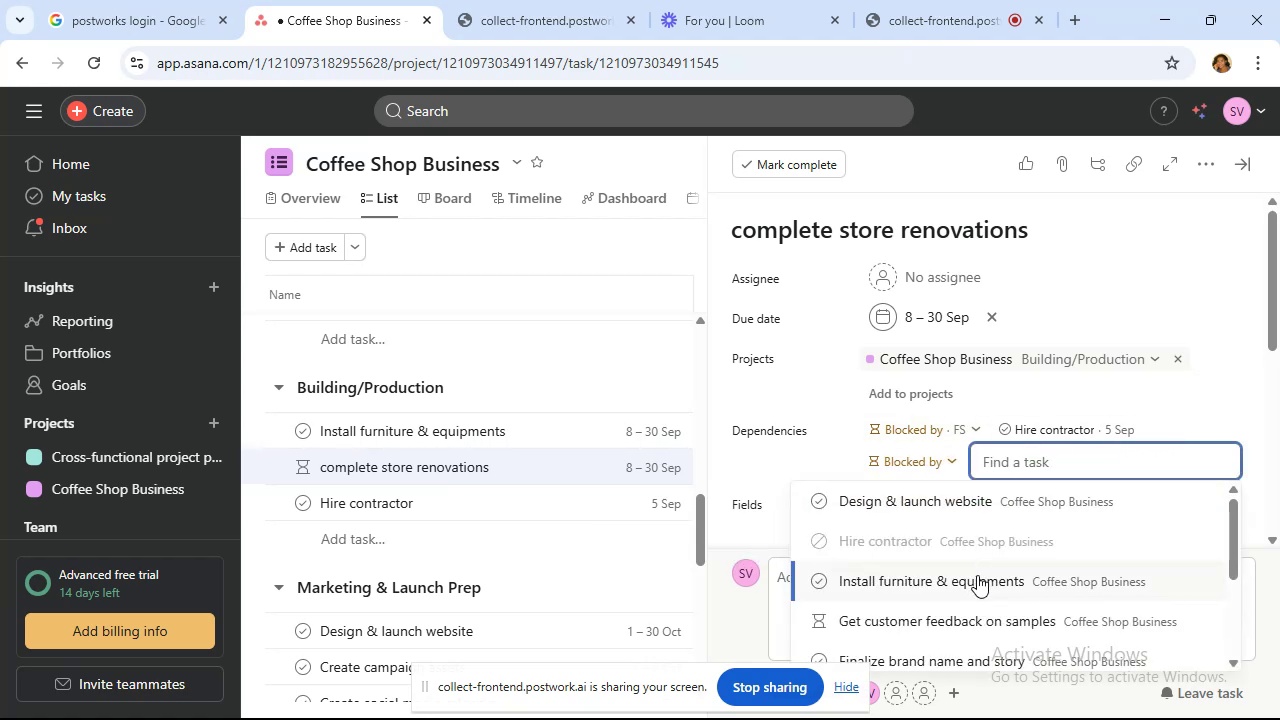 
left_click([977, 576])
 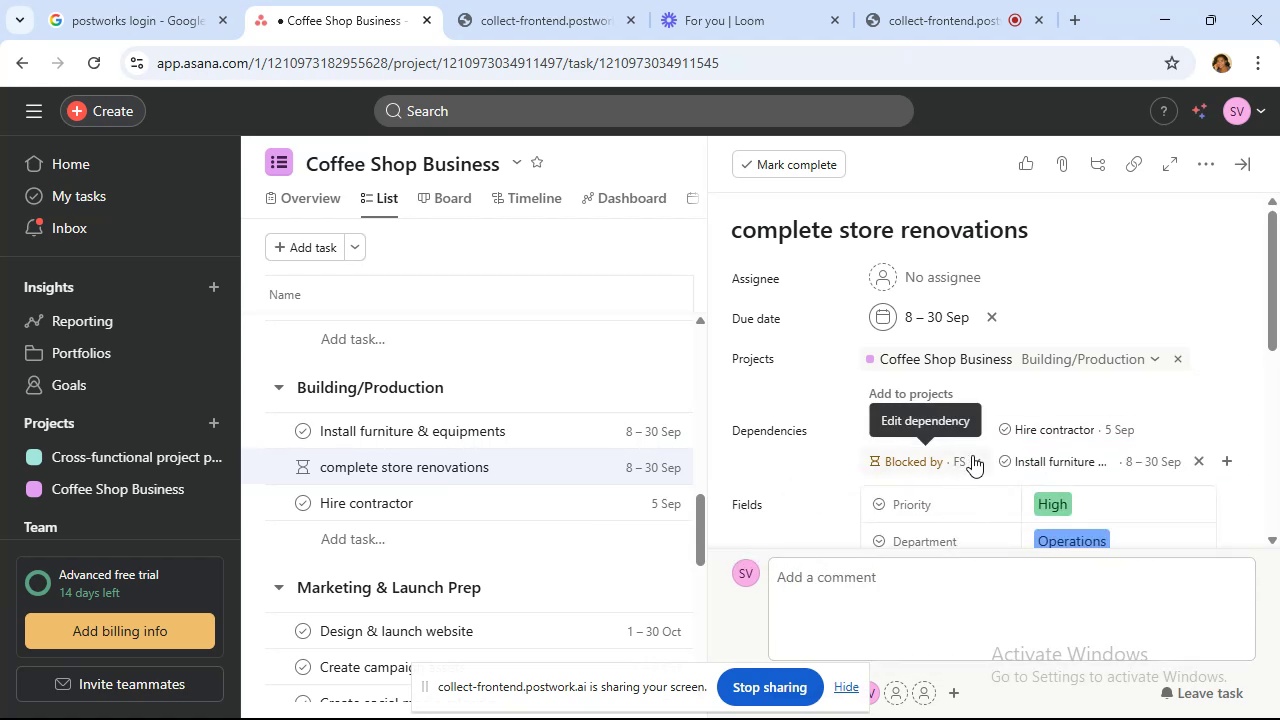 
left_click([972, 455])
 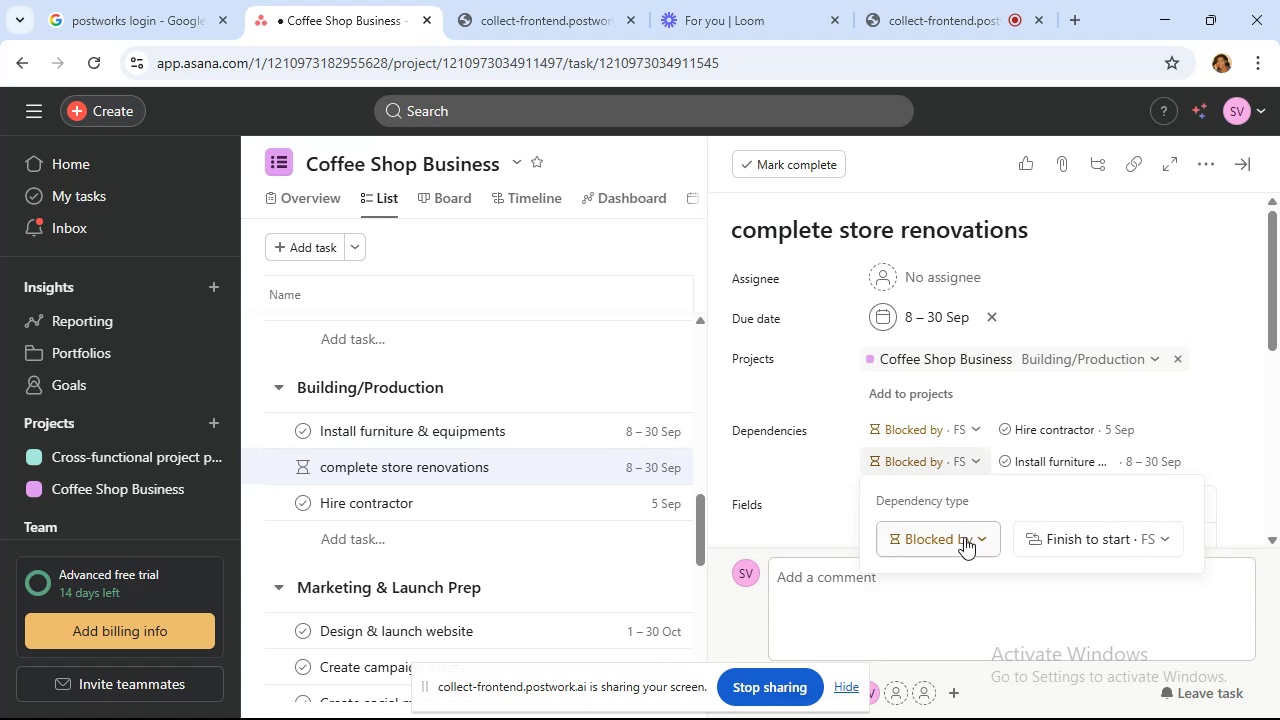 
left_click([964, 543])
 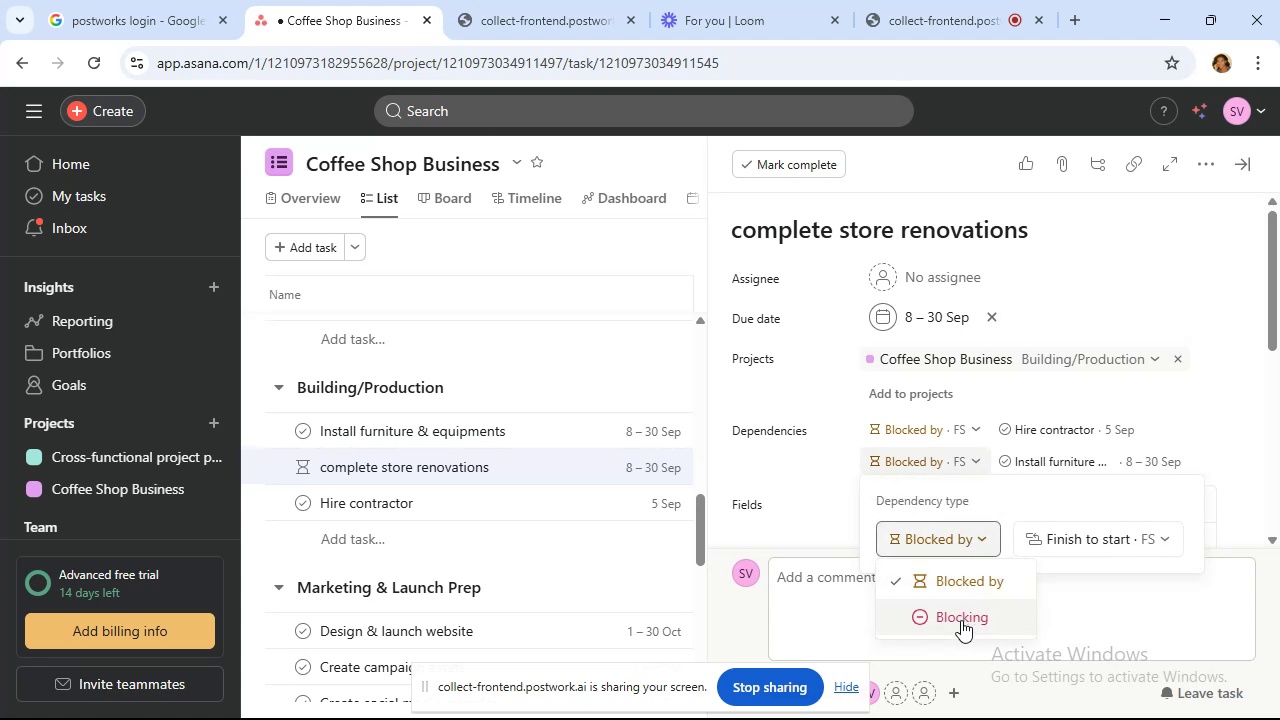 
left_click([961, 620])
 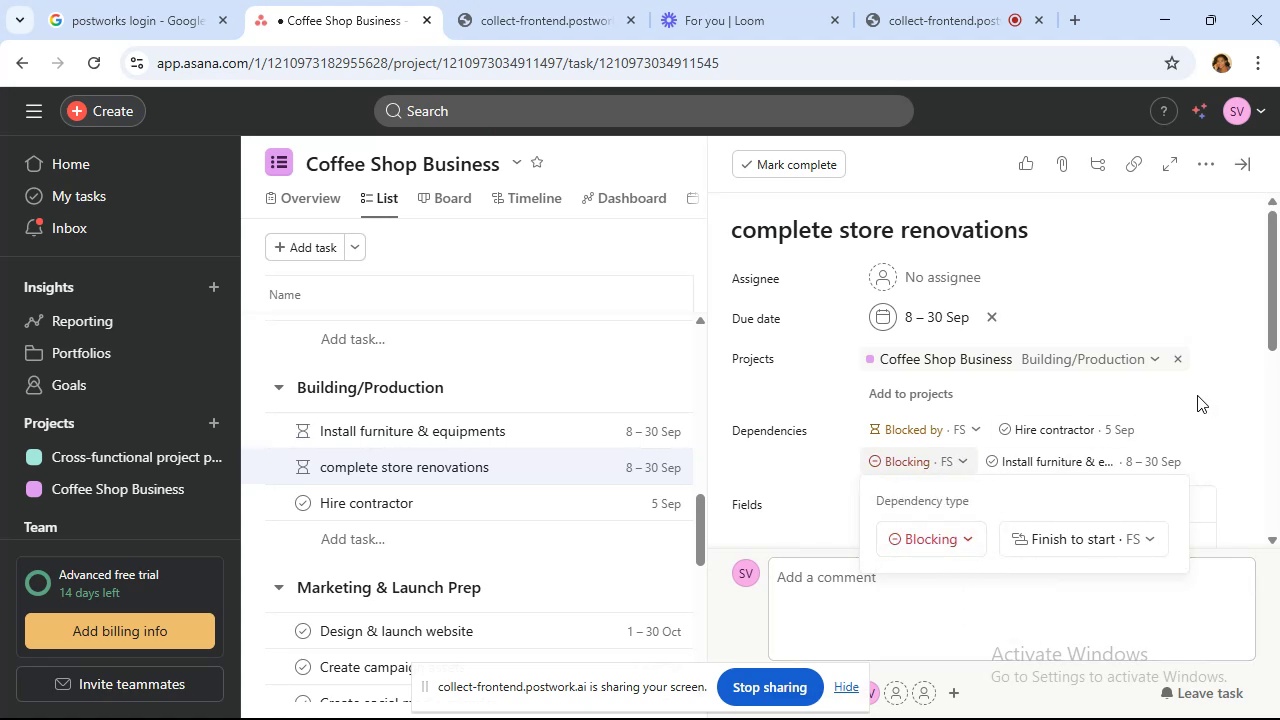 
wait(9.66)
 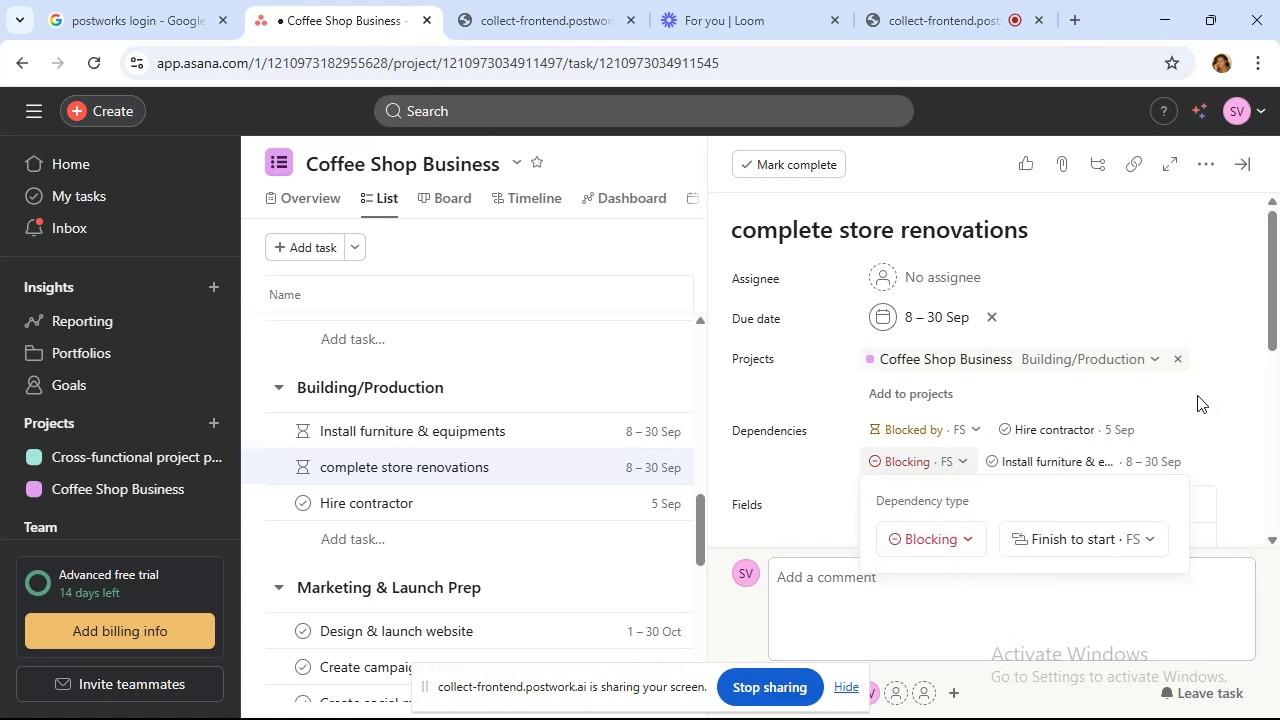 
scroll: coordinate [569, 508], scroll_direction: down, amount: 2.0
 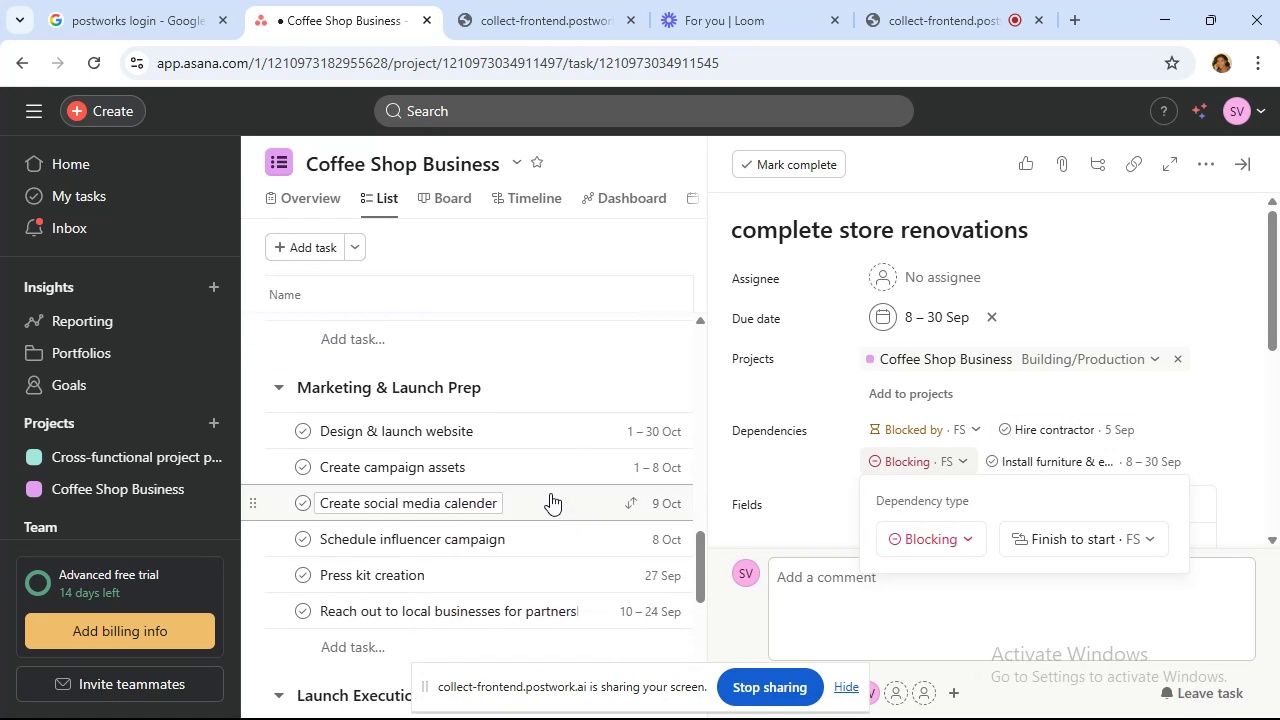 
wait(10.17)
 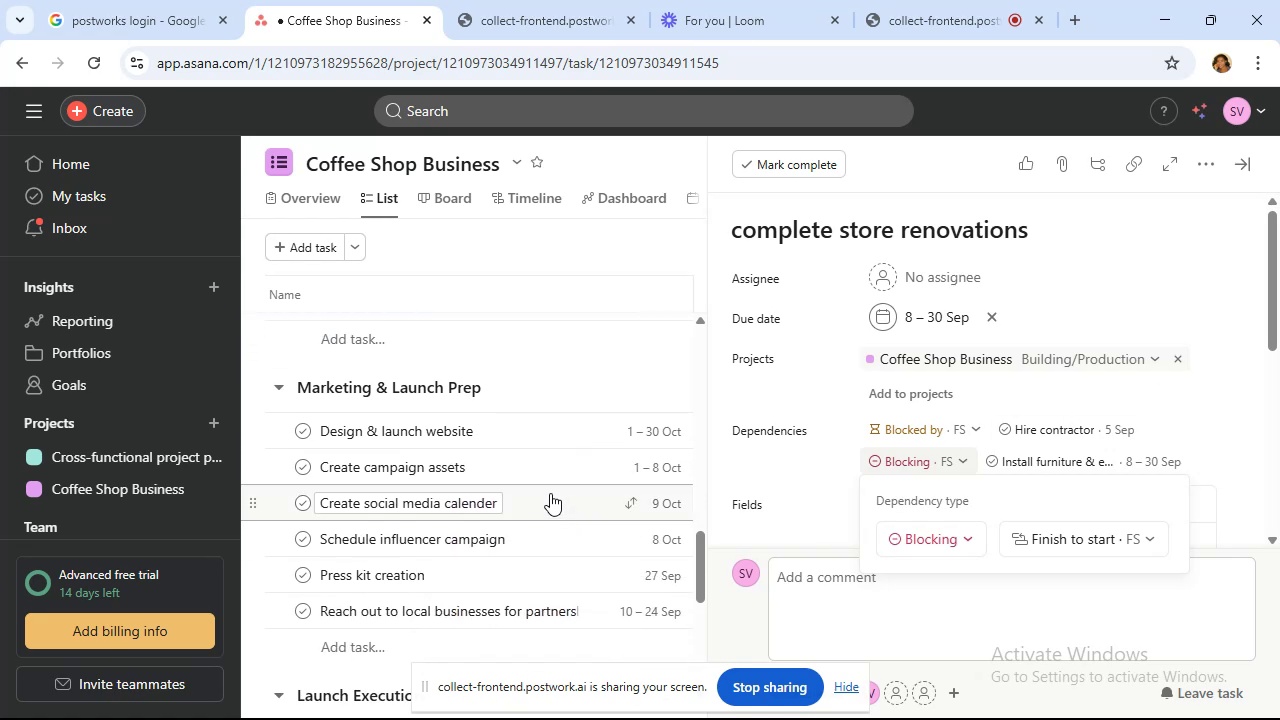 
scroll: coordinate [543, 489], scroll_direction: down, amount: 1.0
 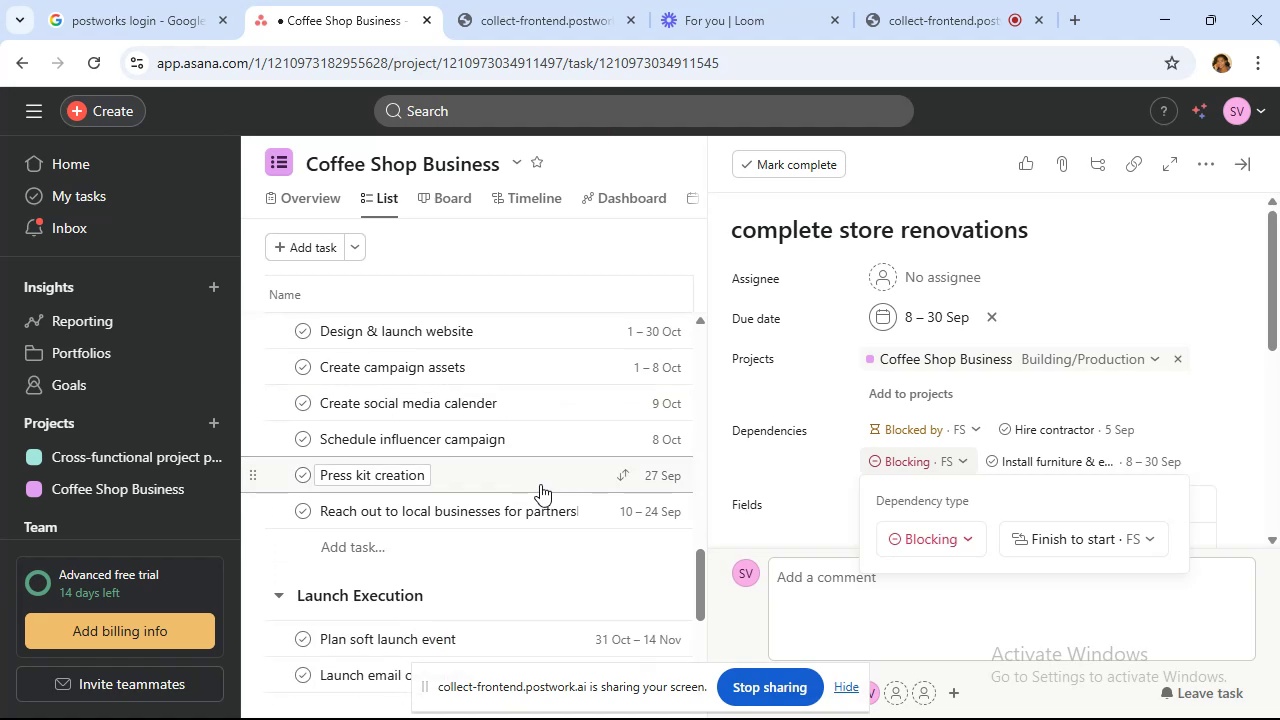 
wait(5.37)
 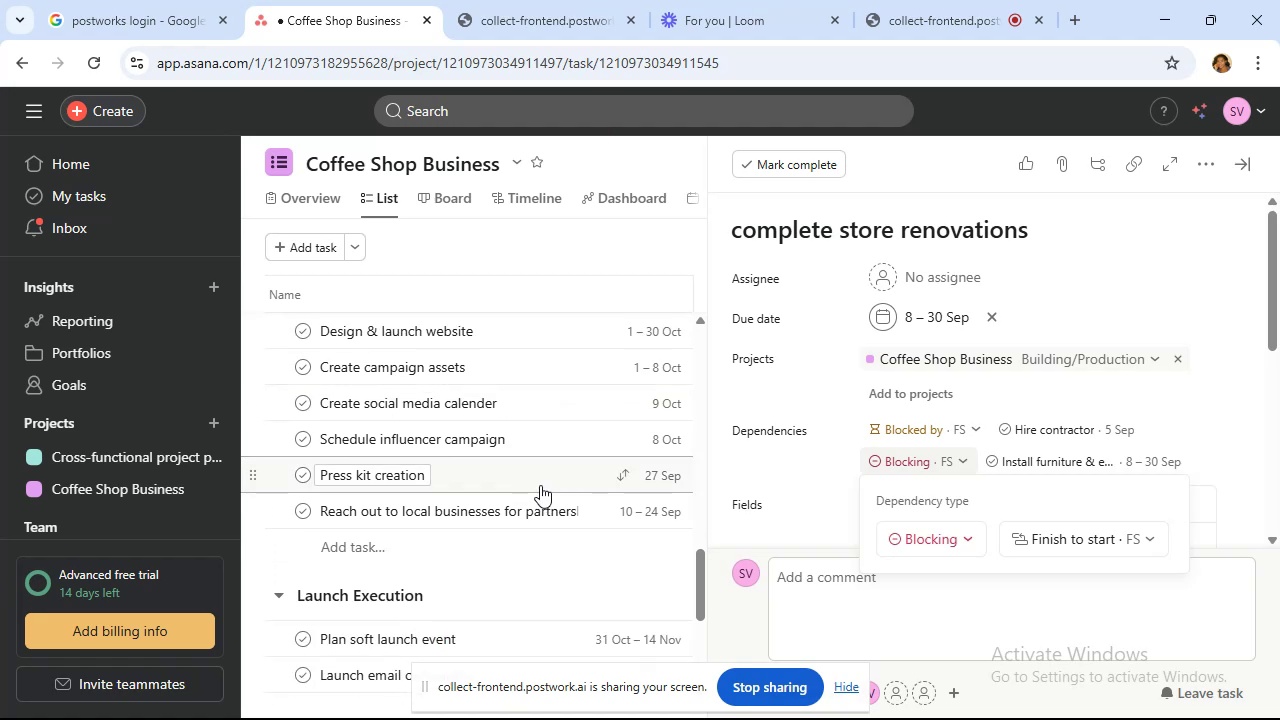 
scroll: coordinate [540, 484], scroll_direction: down, amount: 2.0
 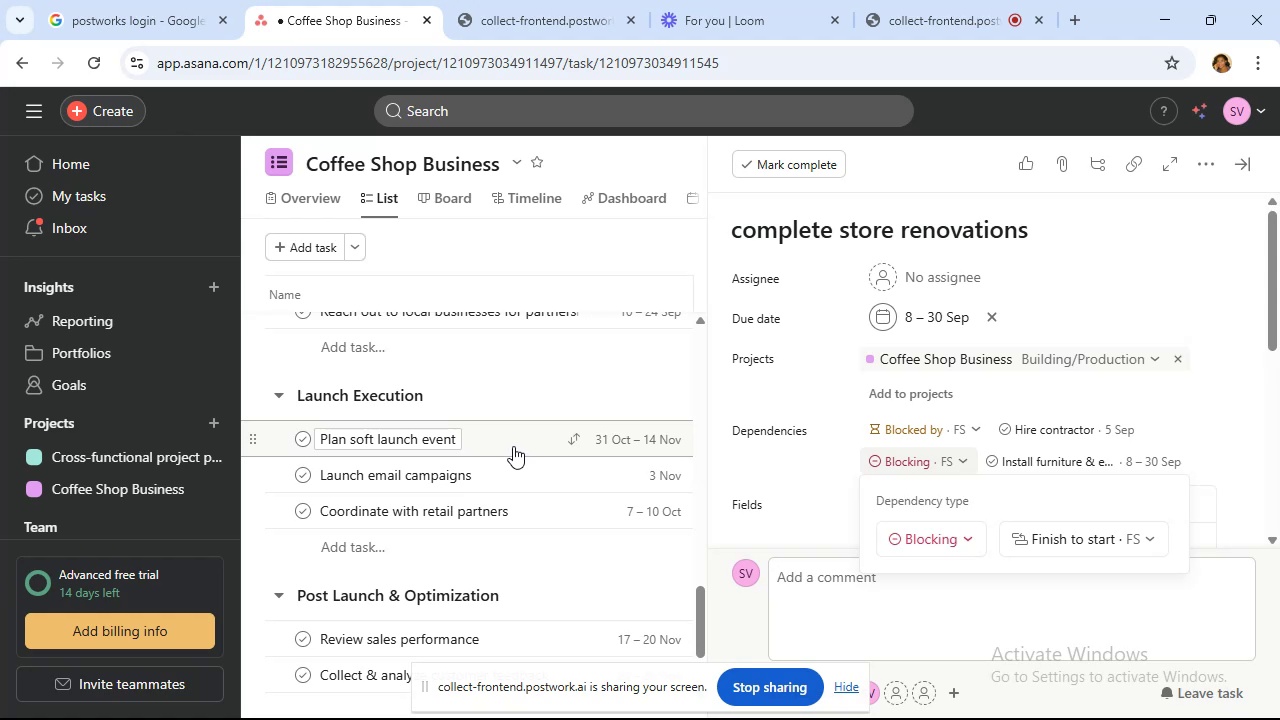 
wait(28.38)
 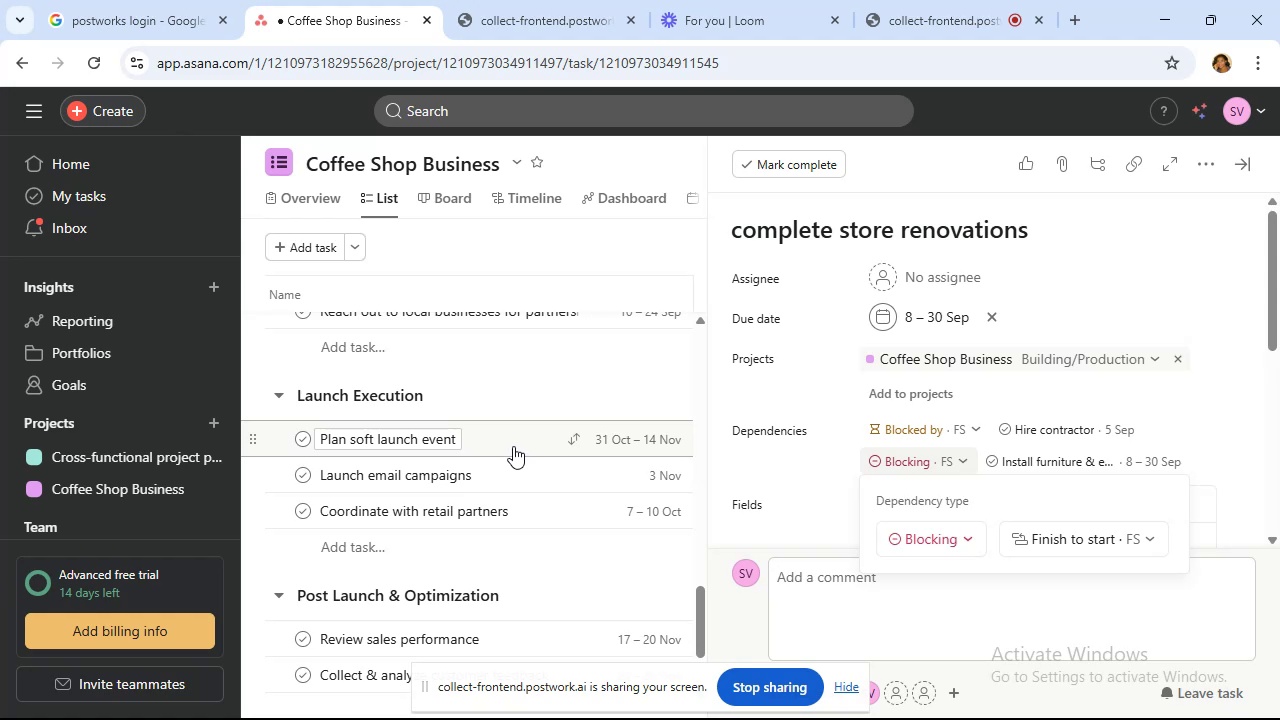 
left_click([516, 443])
 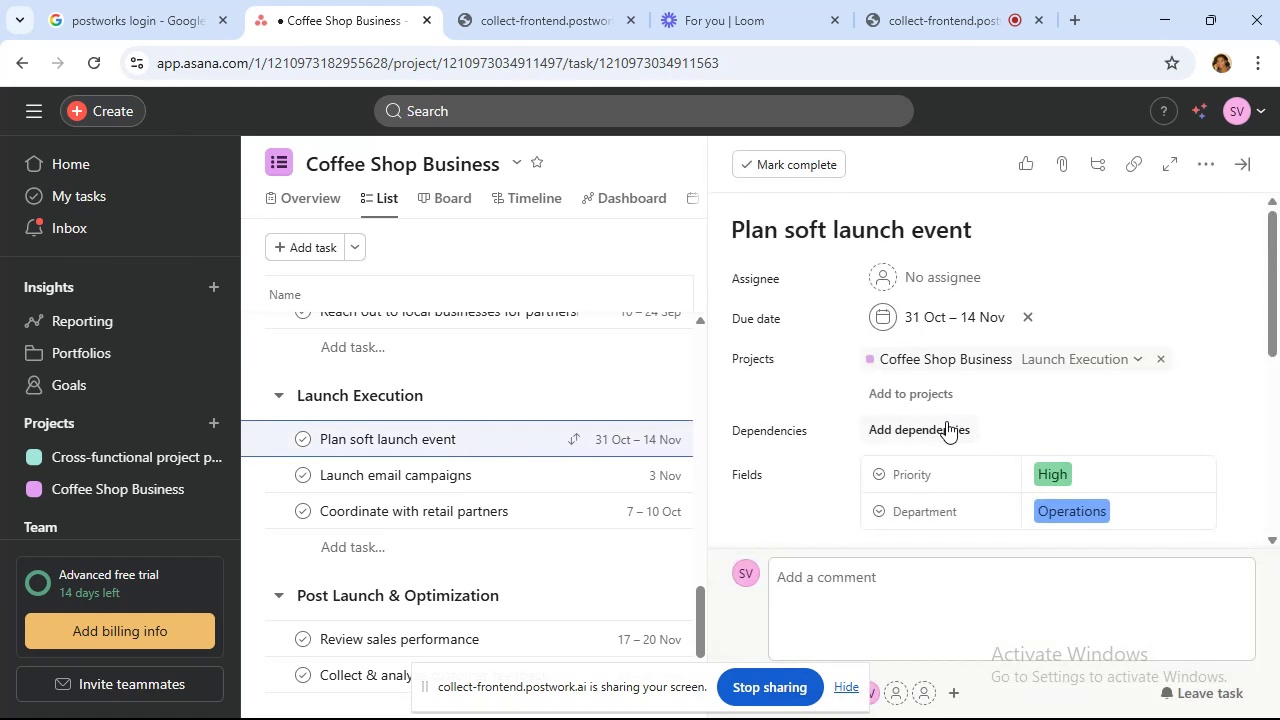 
left_click([937, 427])
 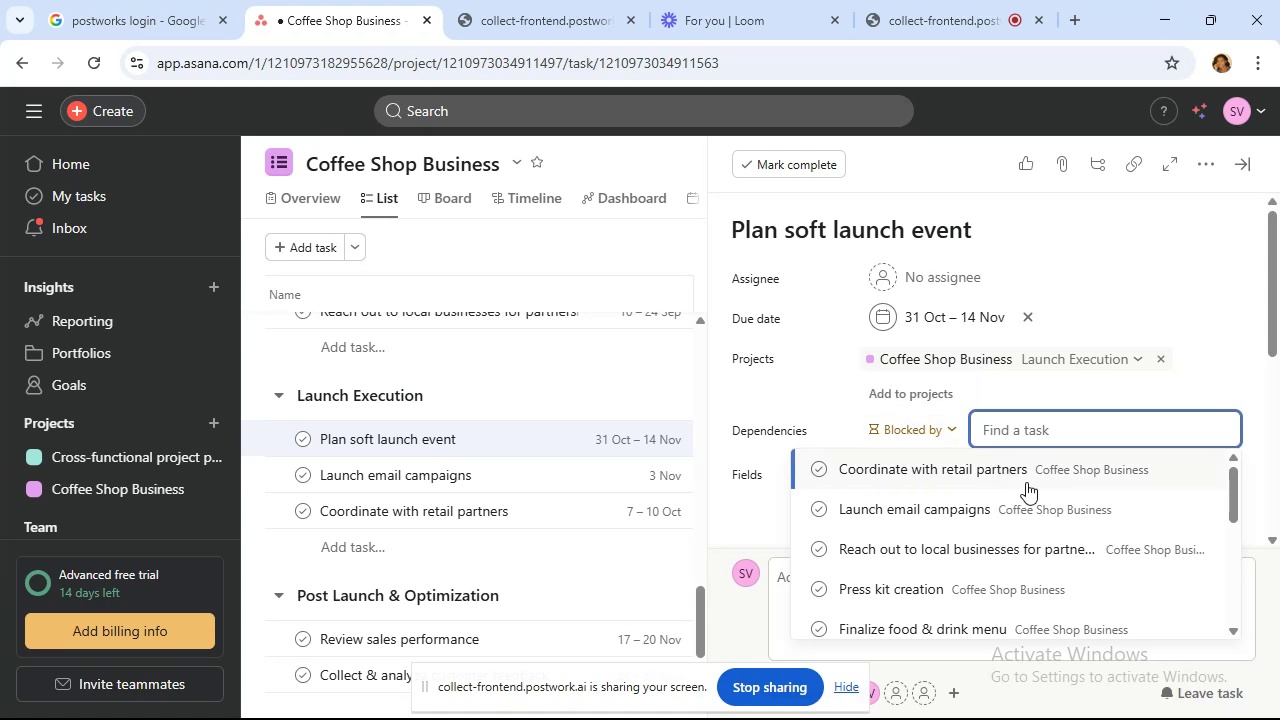 
scroll: coordinate [1026, 482], scroll_direction: down, amount: 2.0
 